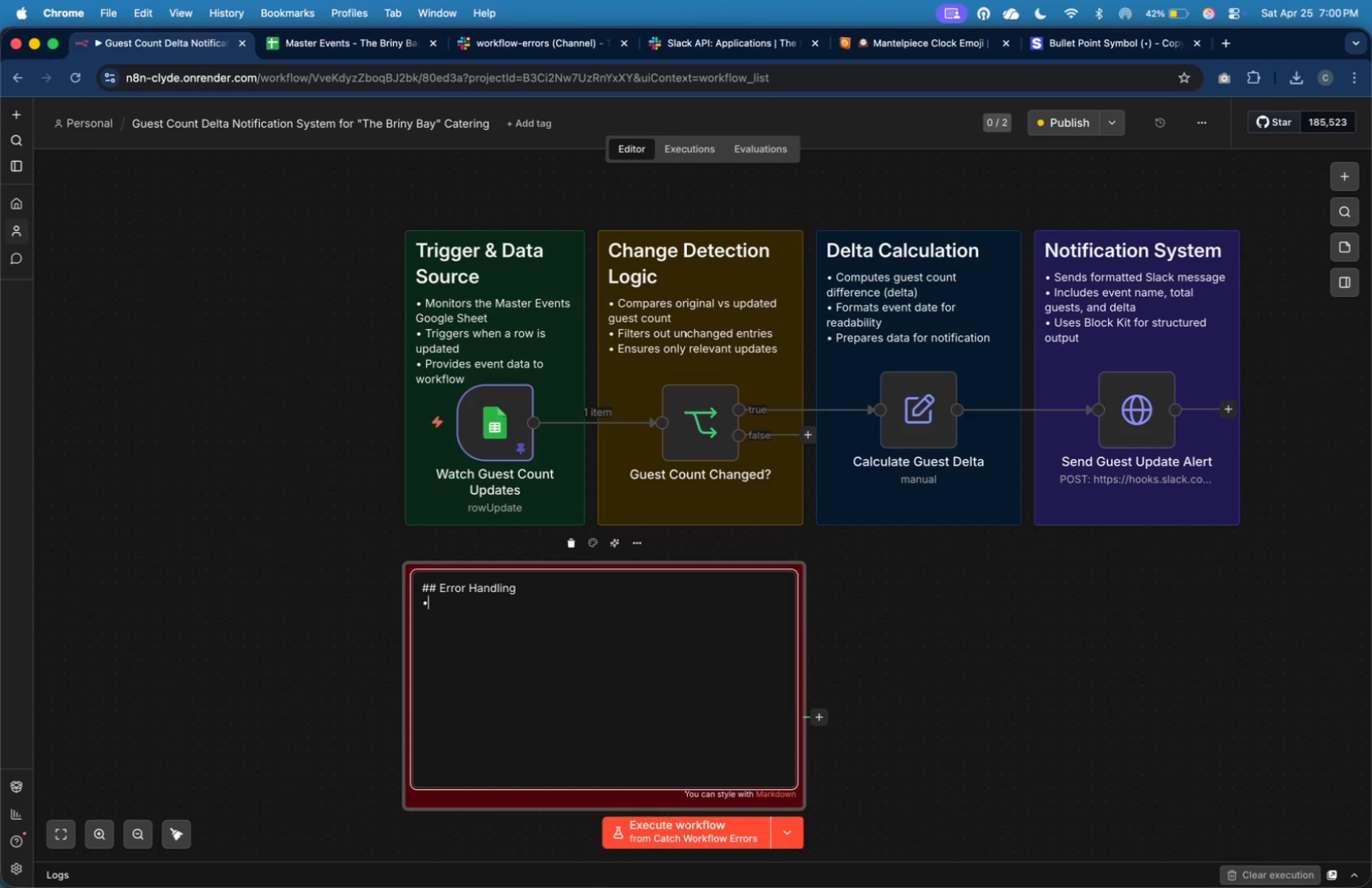 
key(Space)
 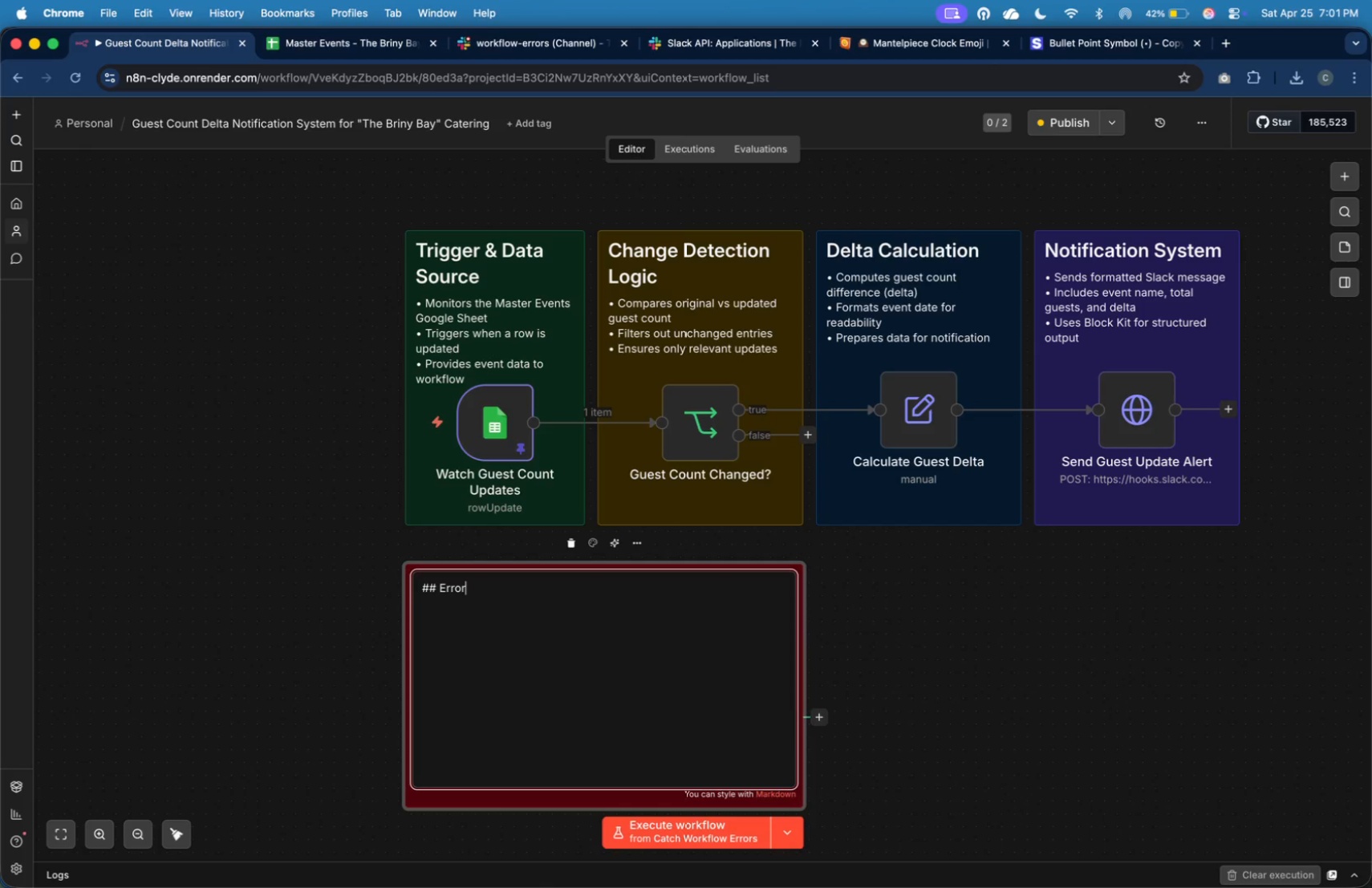 
wait(13.29)
 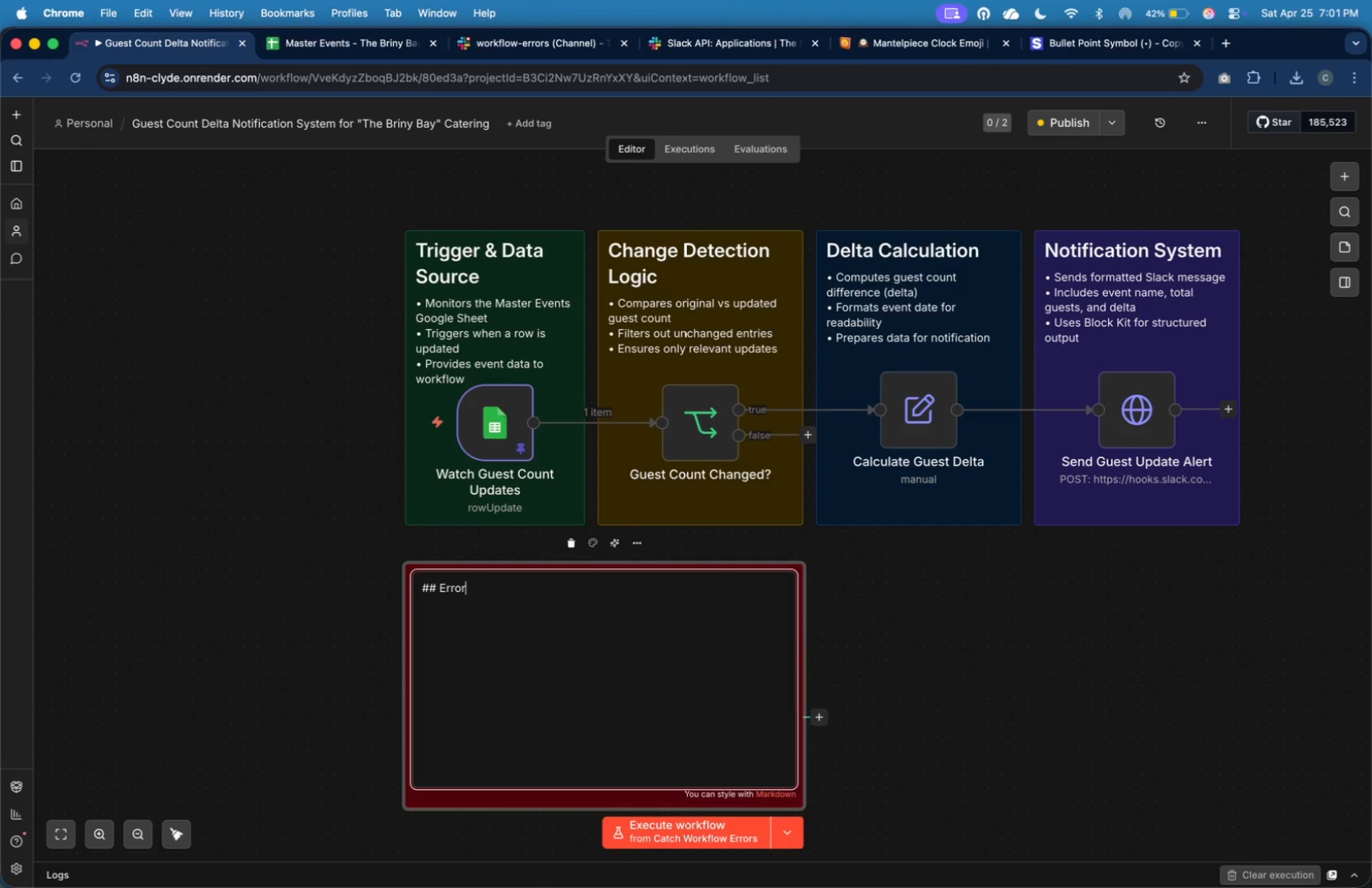 
type( Handling)
 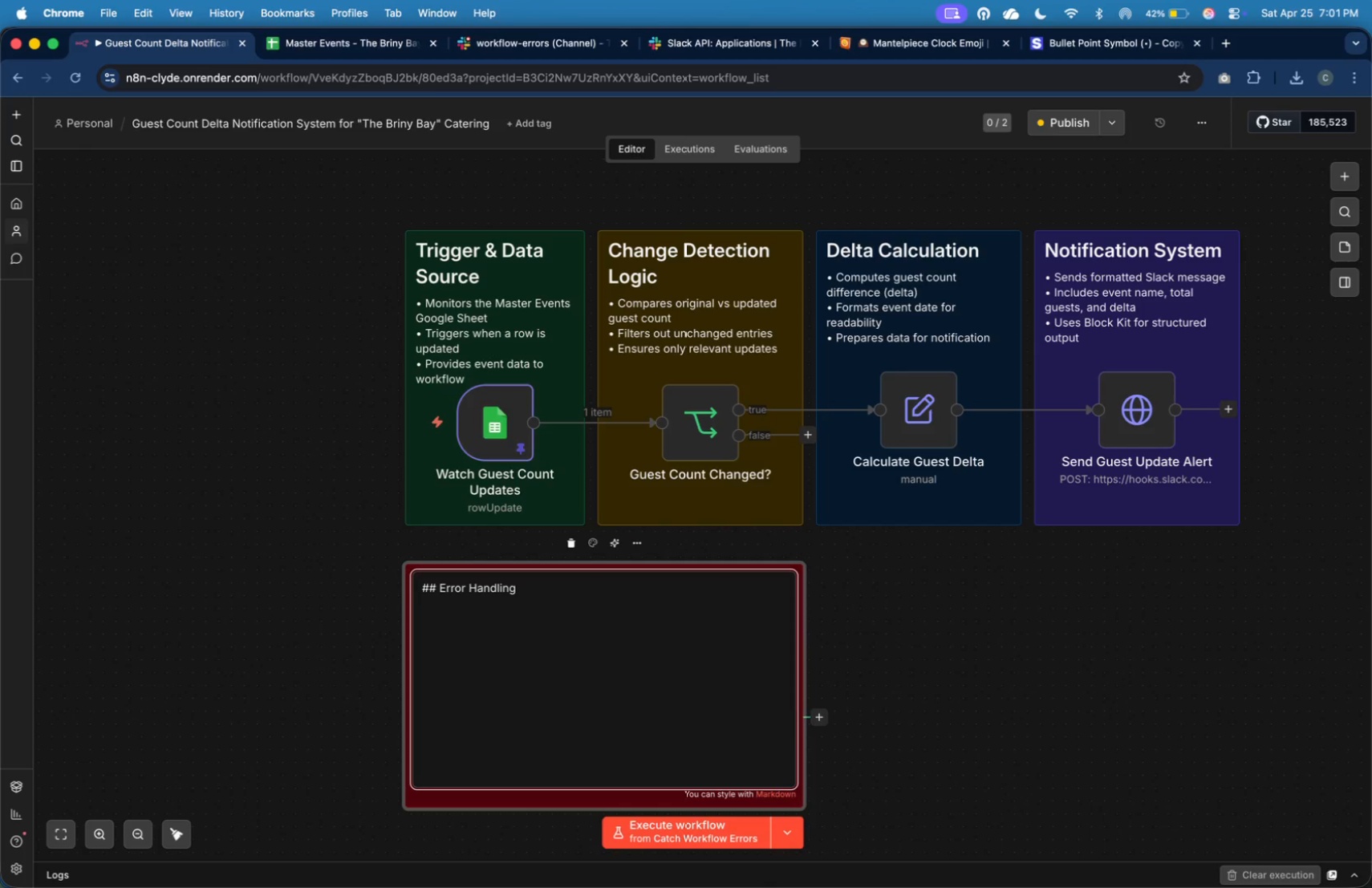 
wait(5.7)
 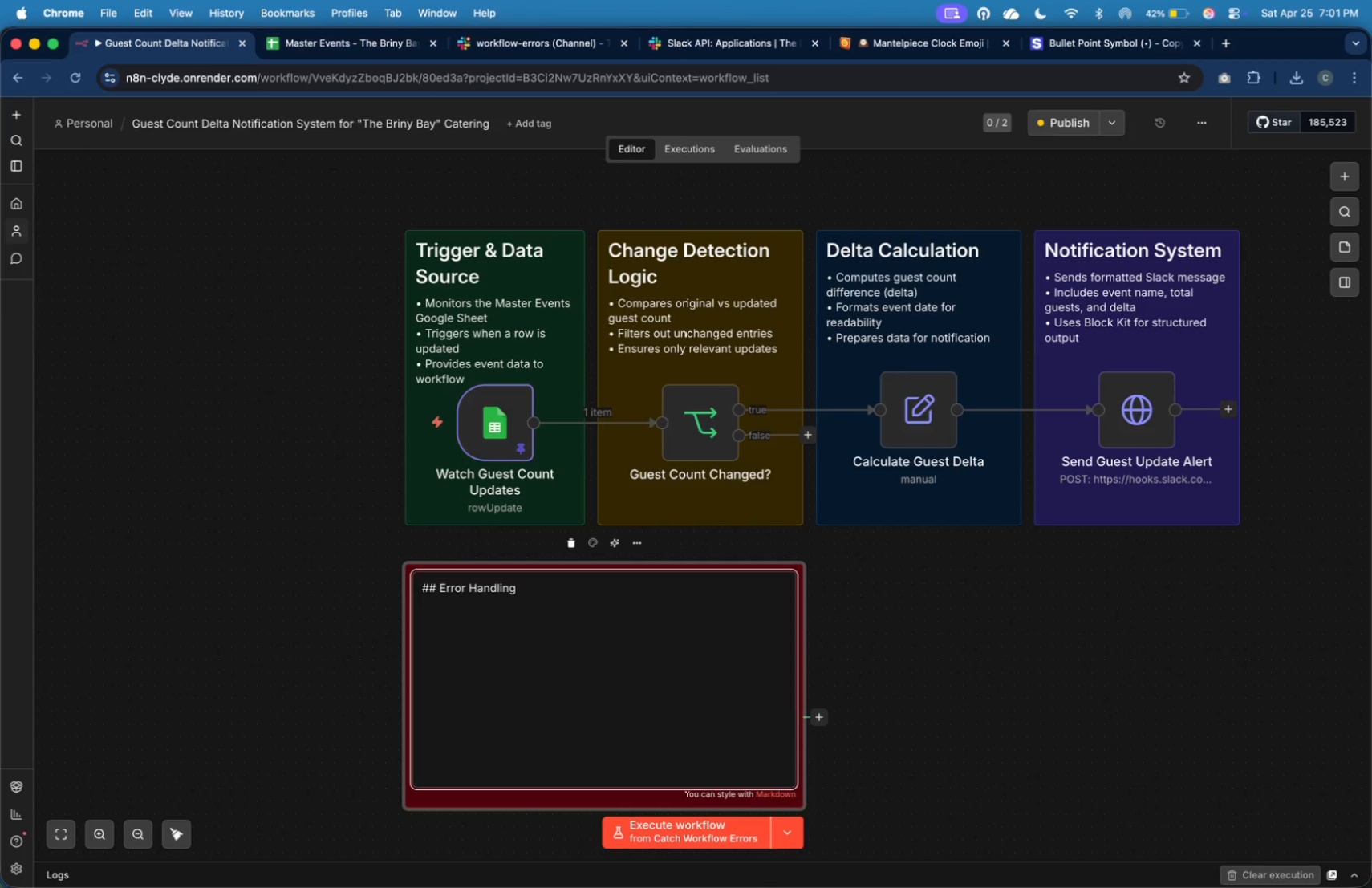 
key(Enter)
 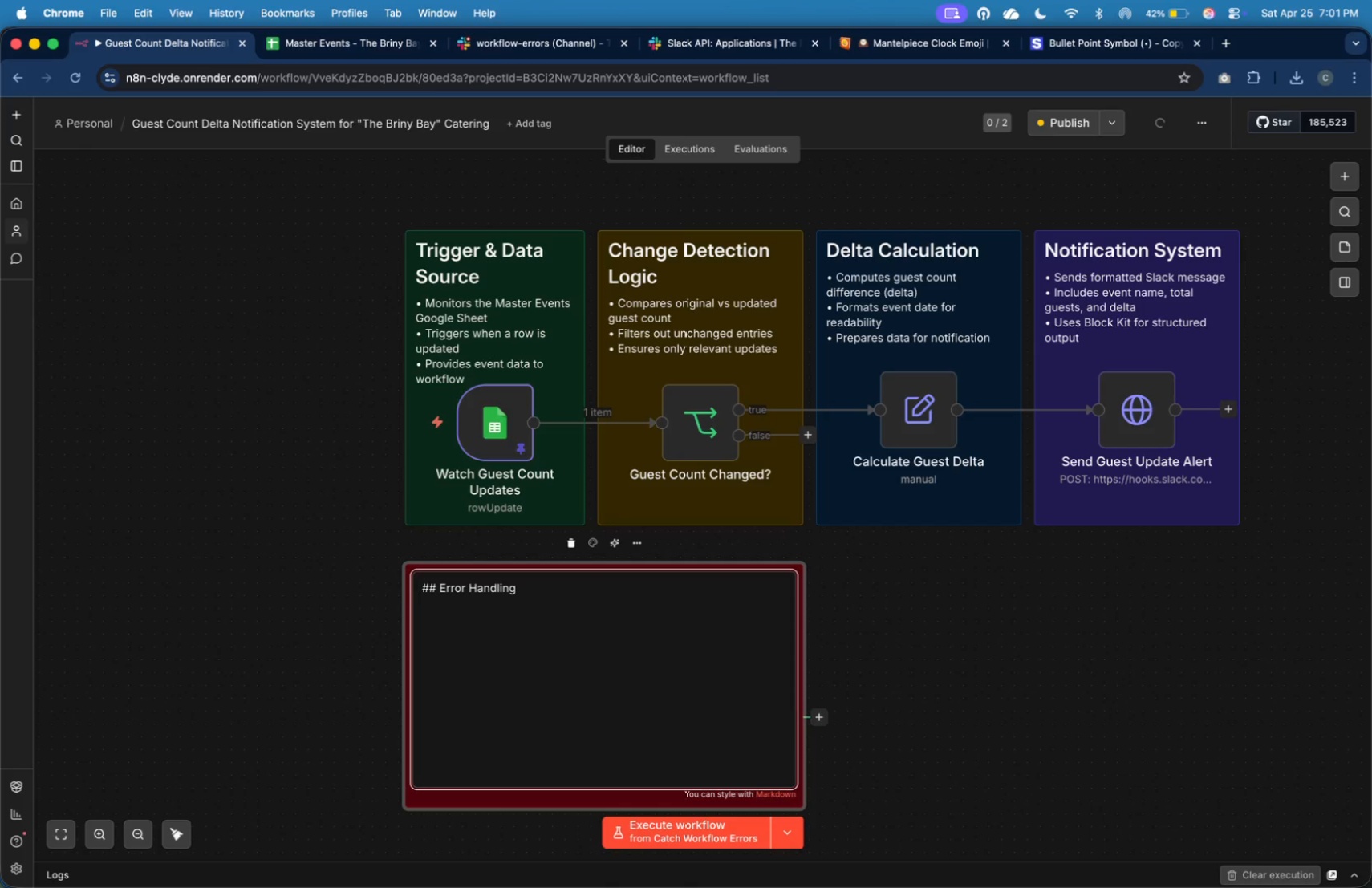 
key(Meta+CommandLeft)
 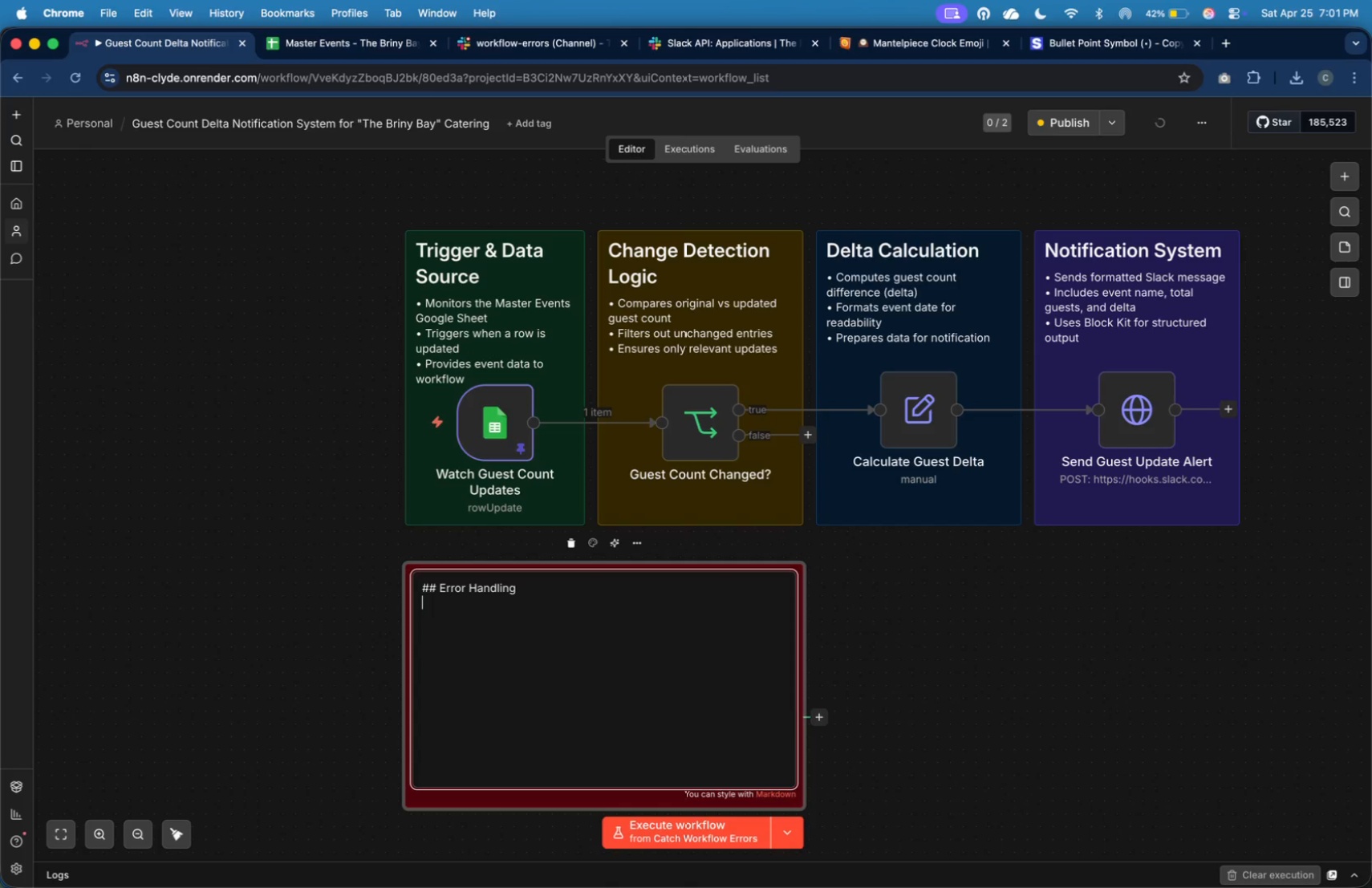 
key(Meta+V)
 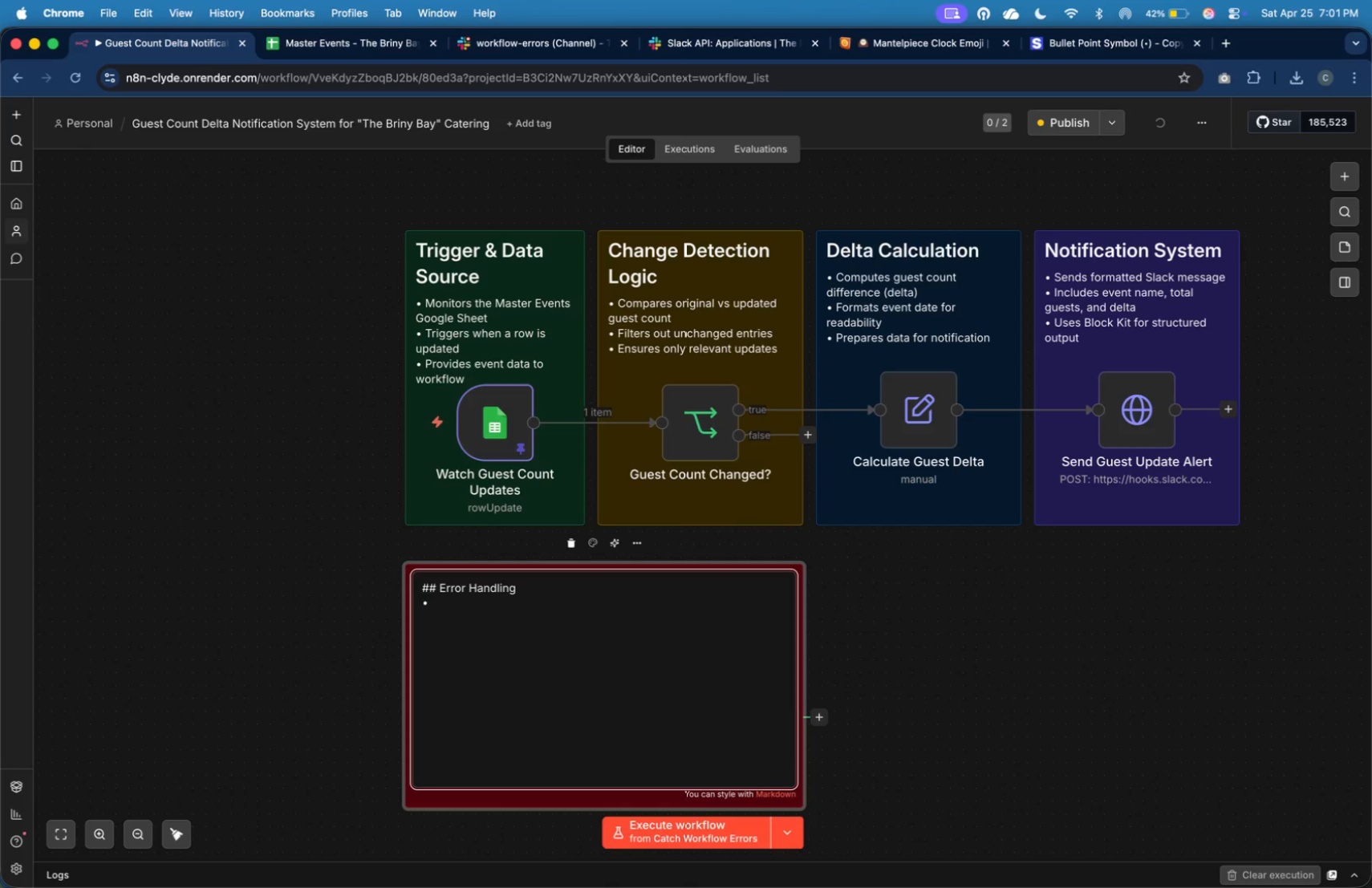 
key(Space)
 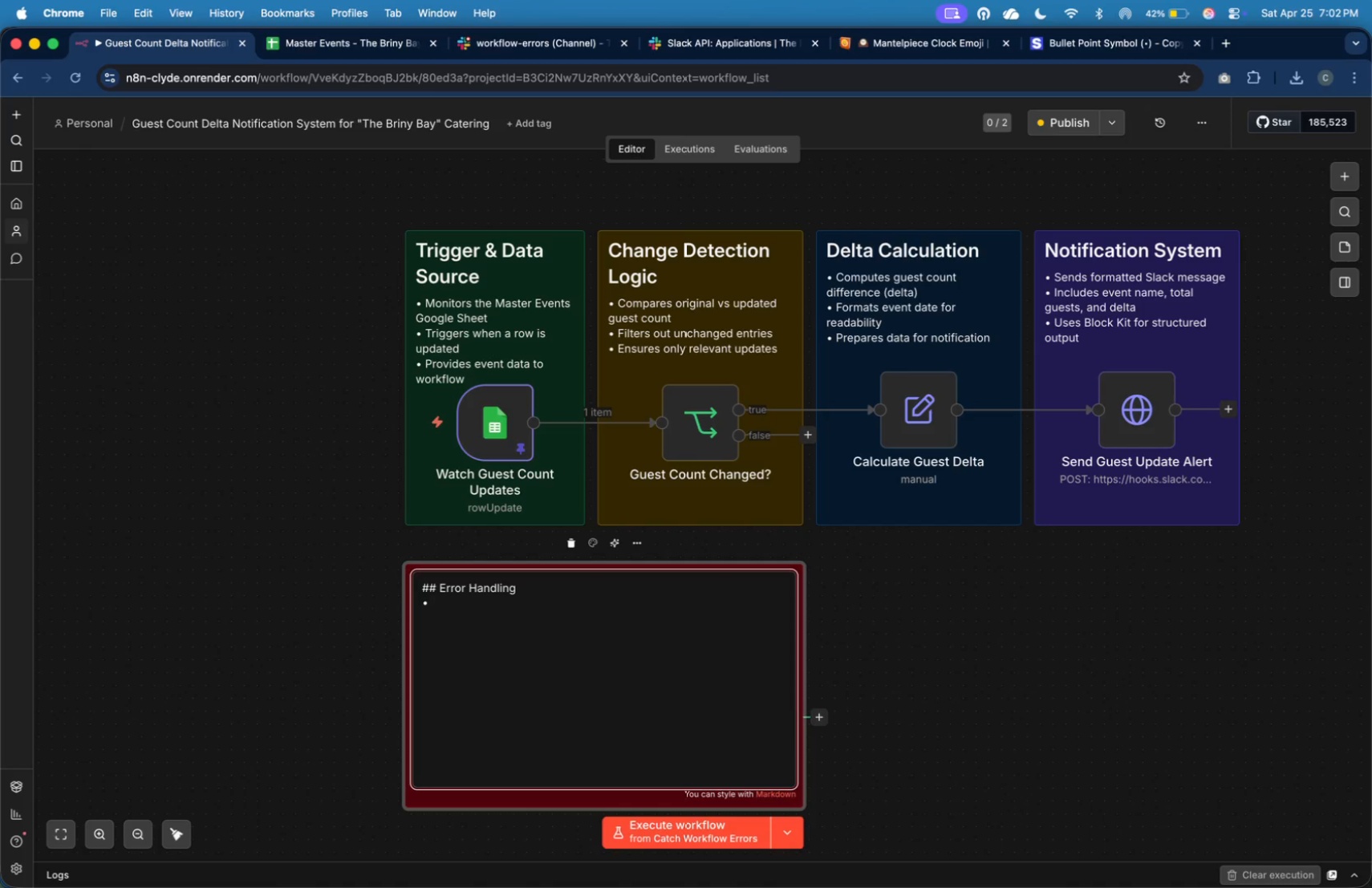 
wait(73.41)
 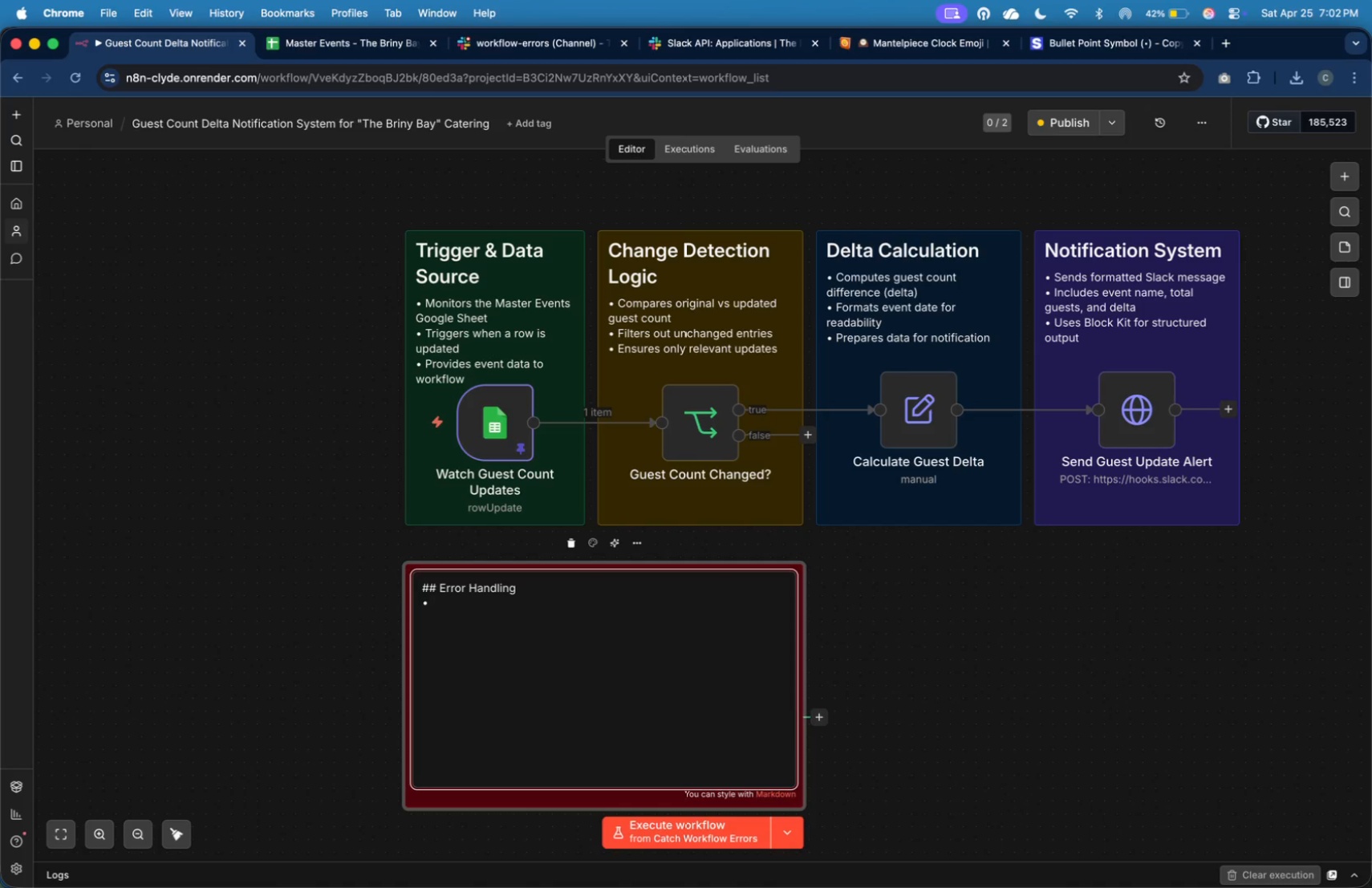 
type(Captures workflow )
 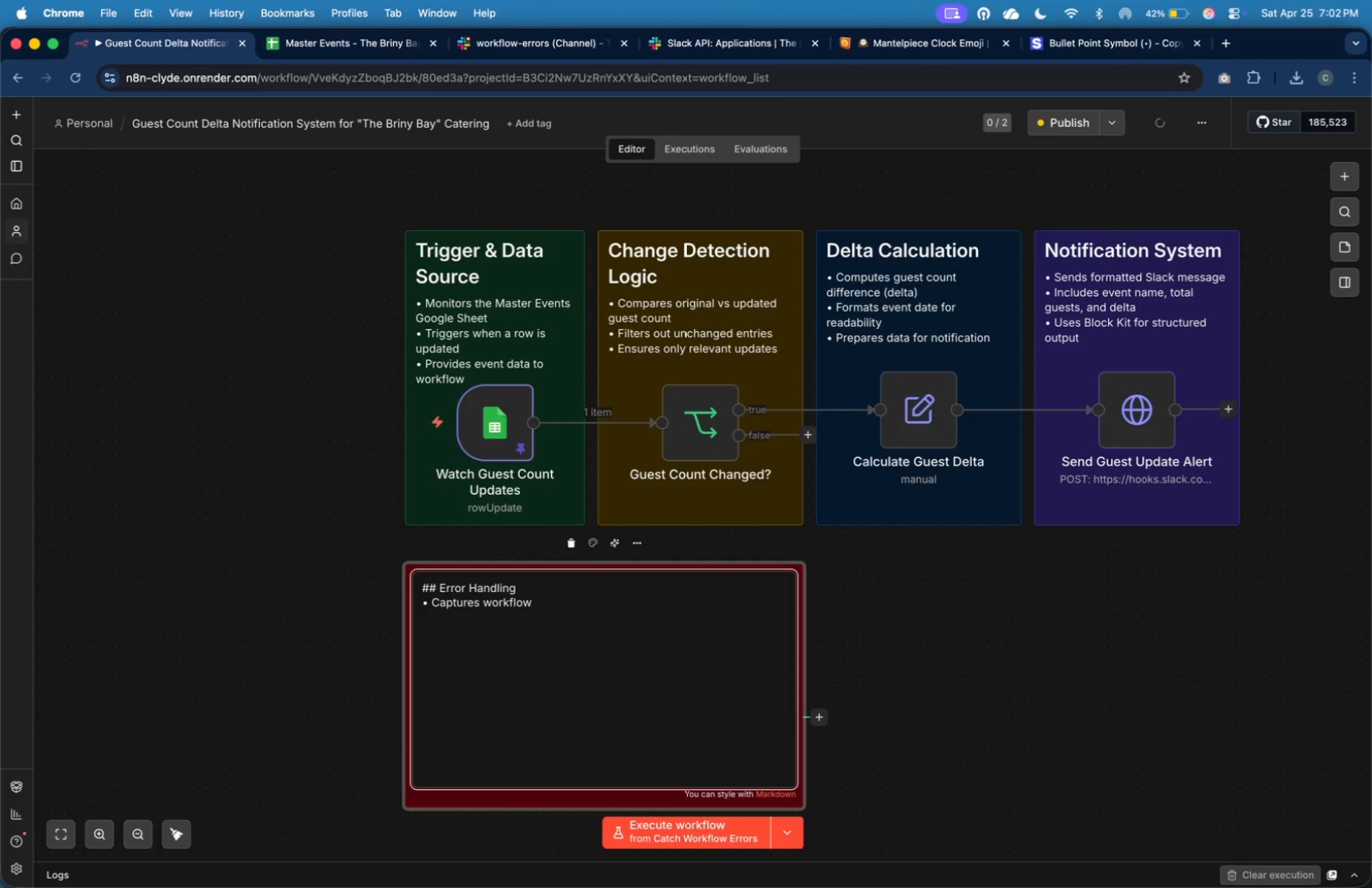 
type(execution )
 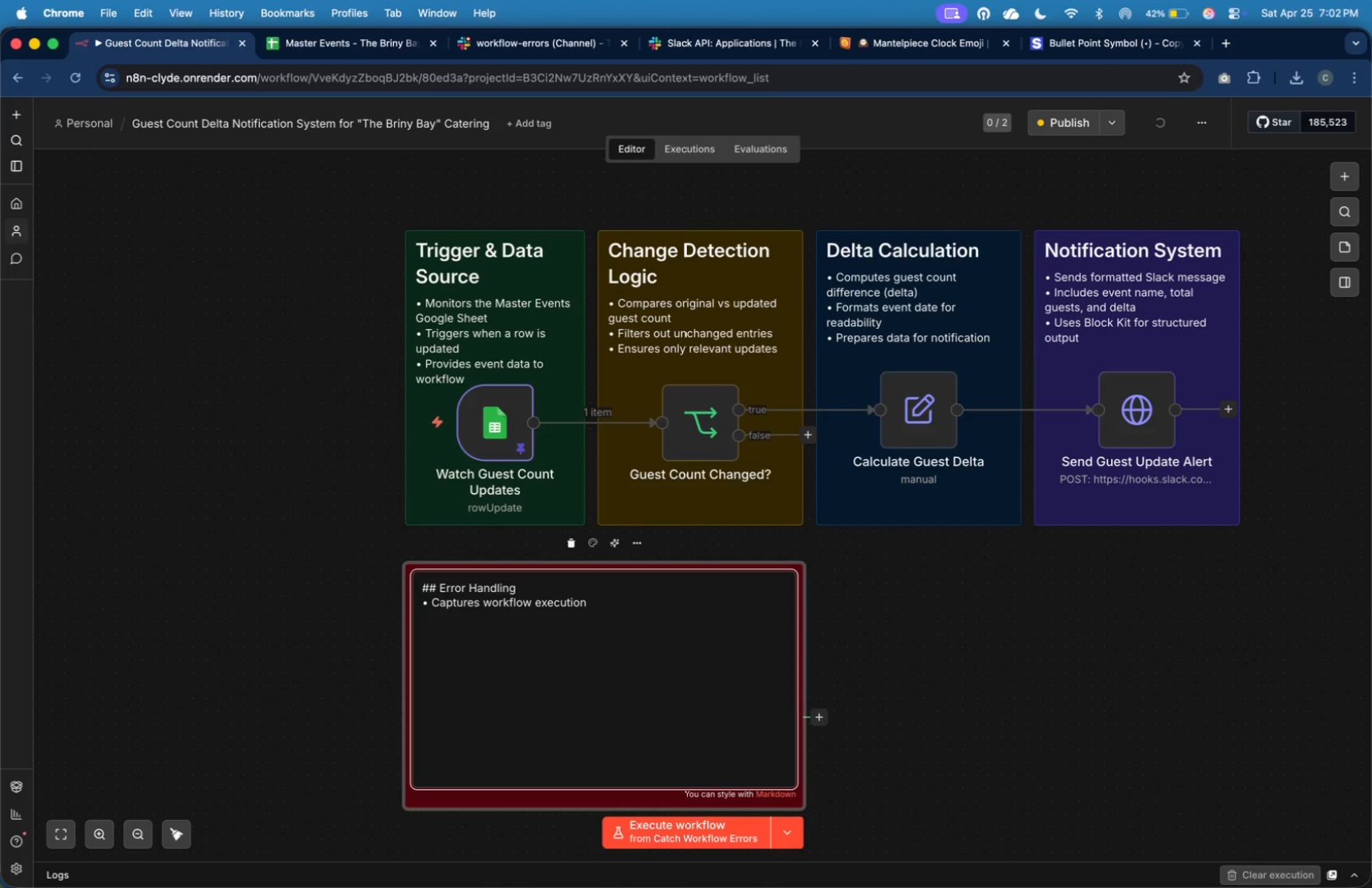 
type(failures)
 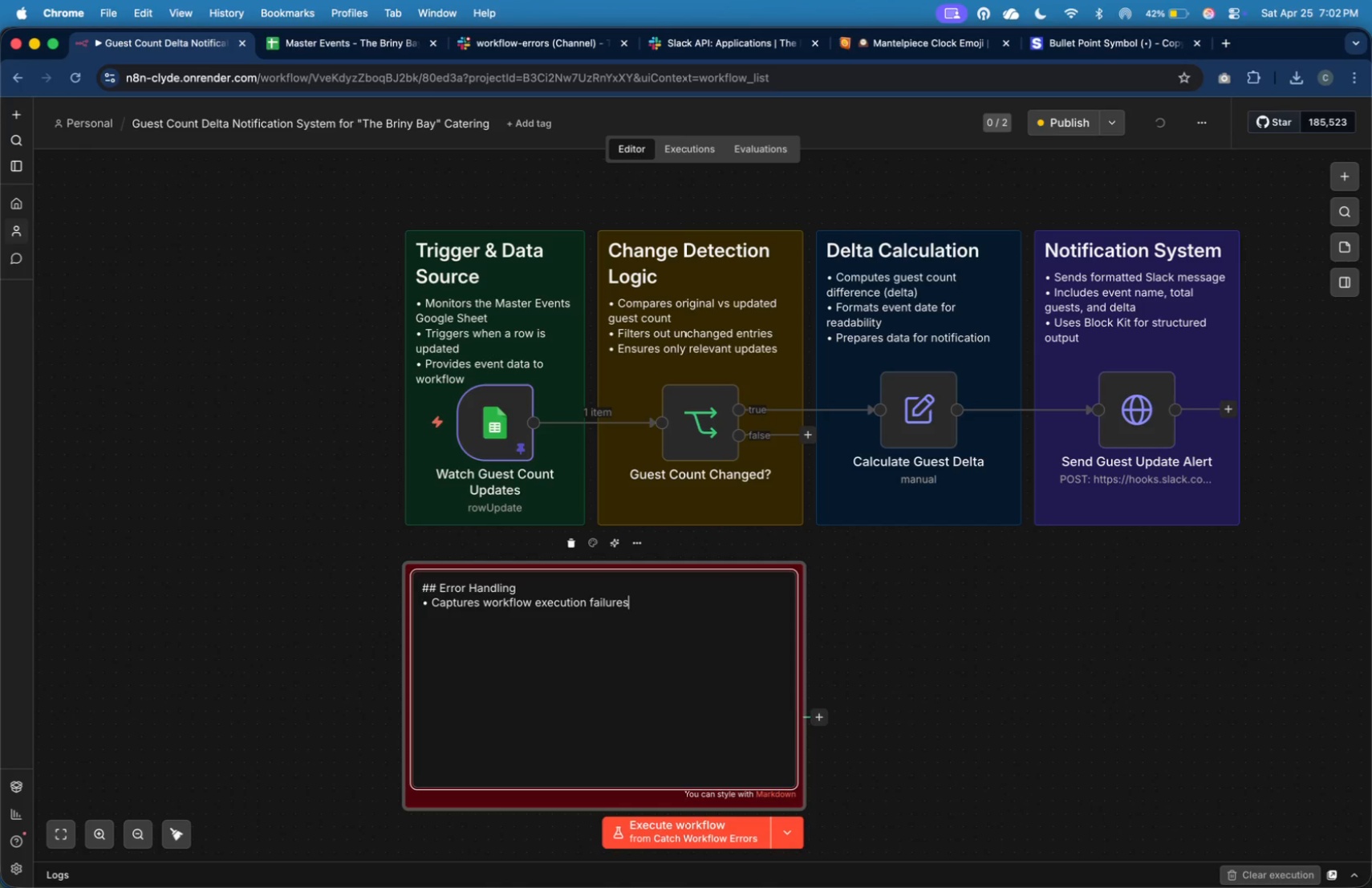 
key(Enter)
 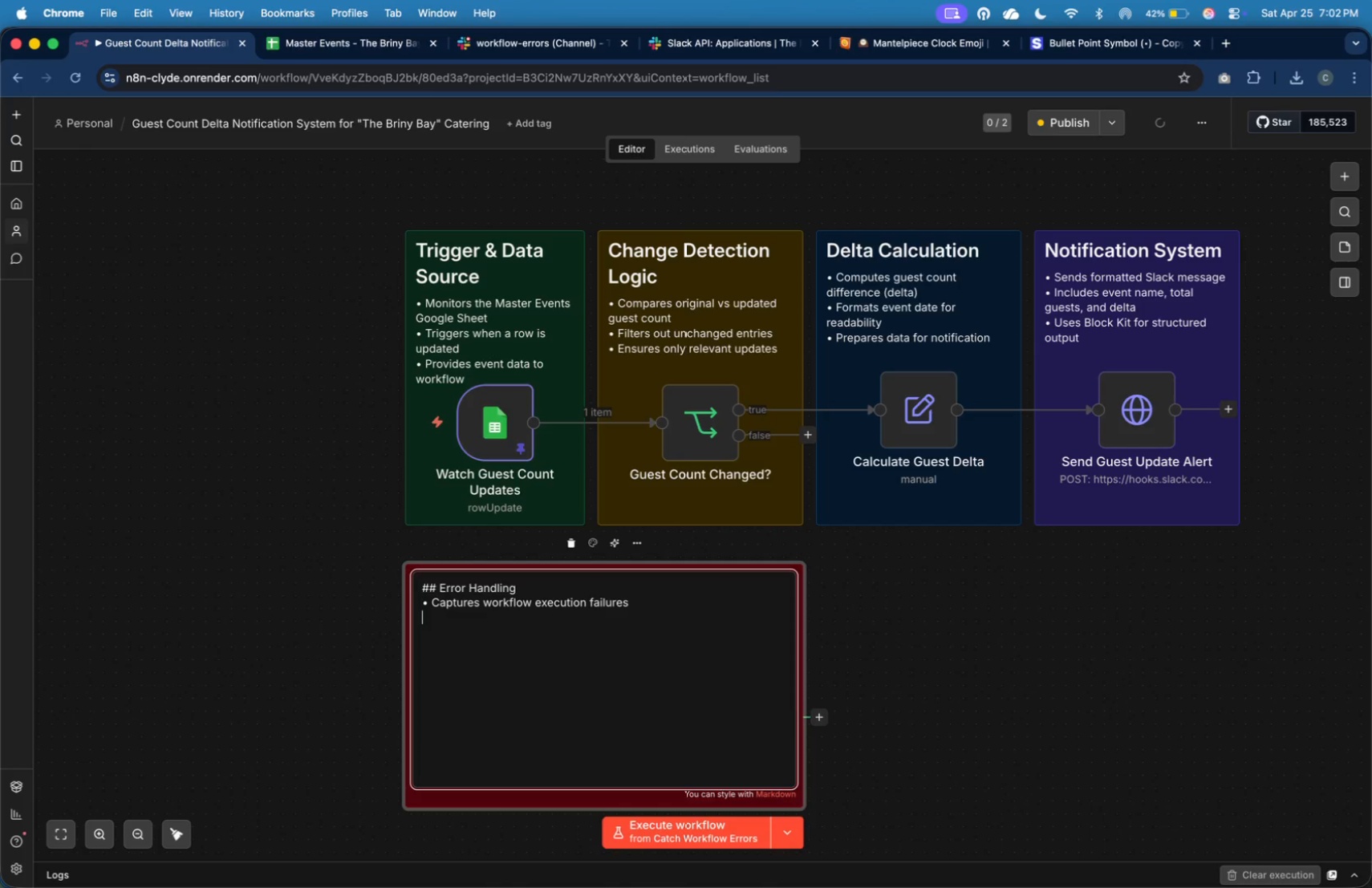 
key(Meta+V)
 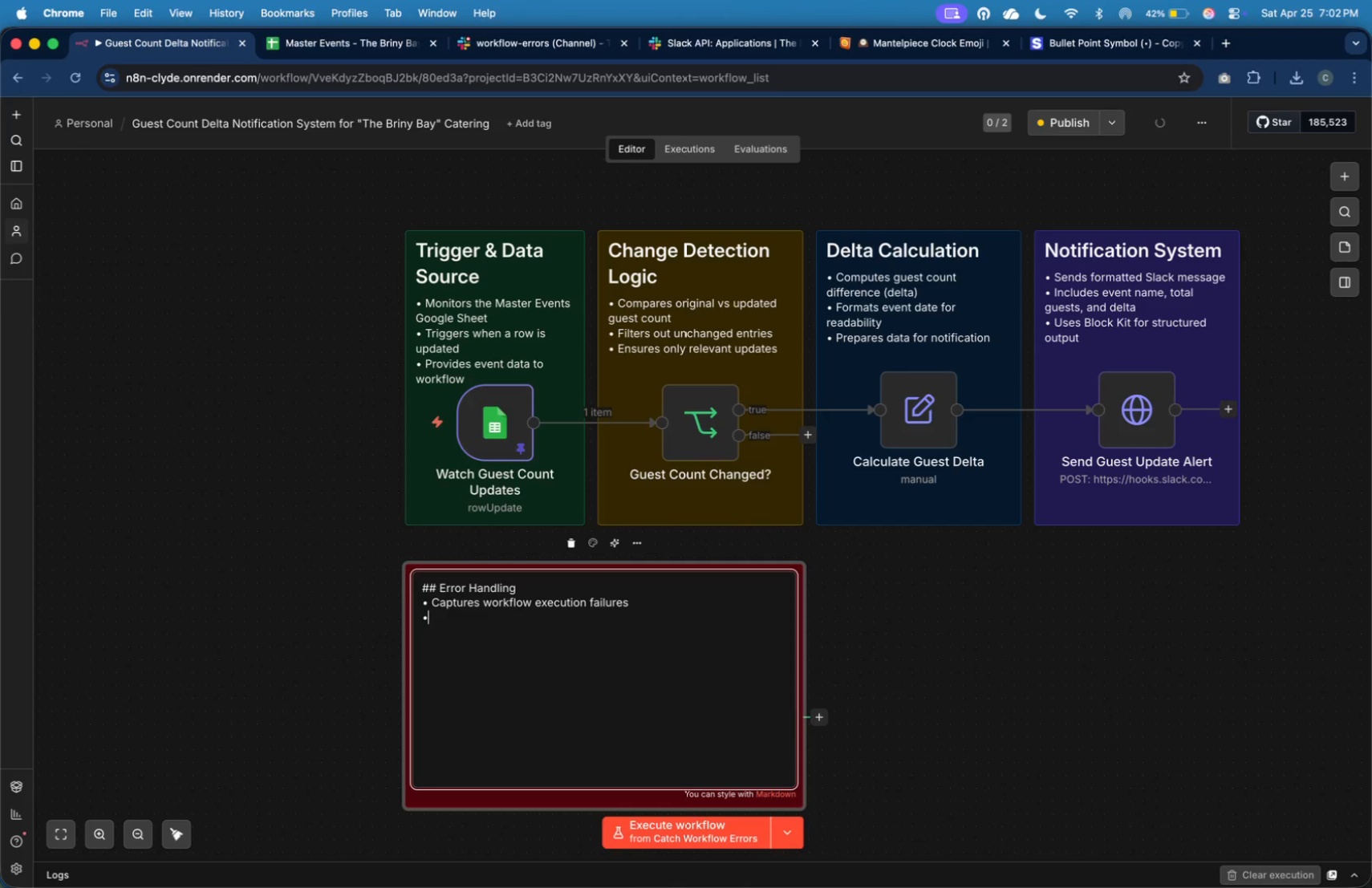 
key(Space)
 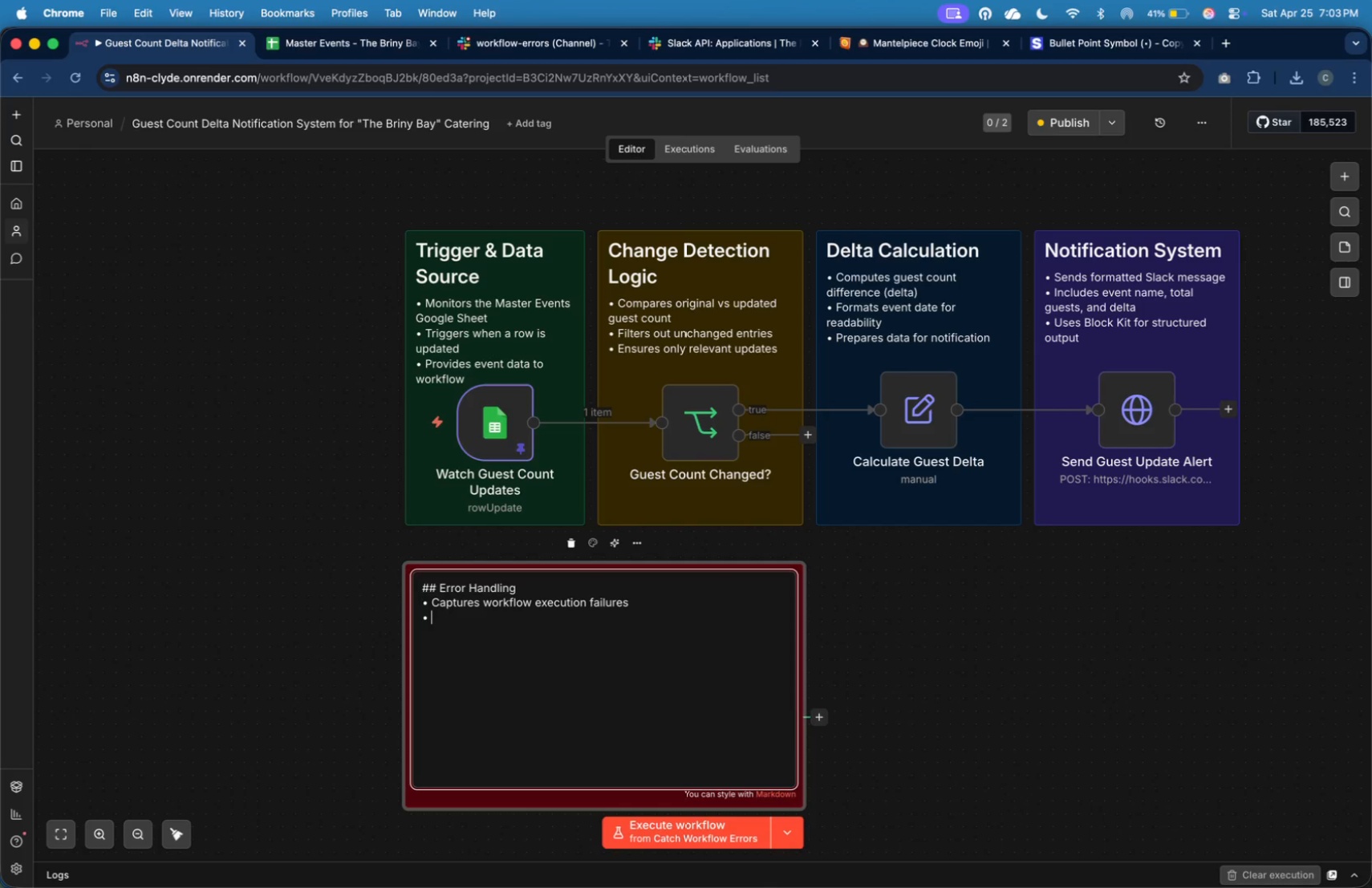 
wait(19.43)
 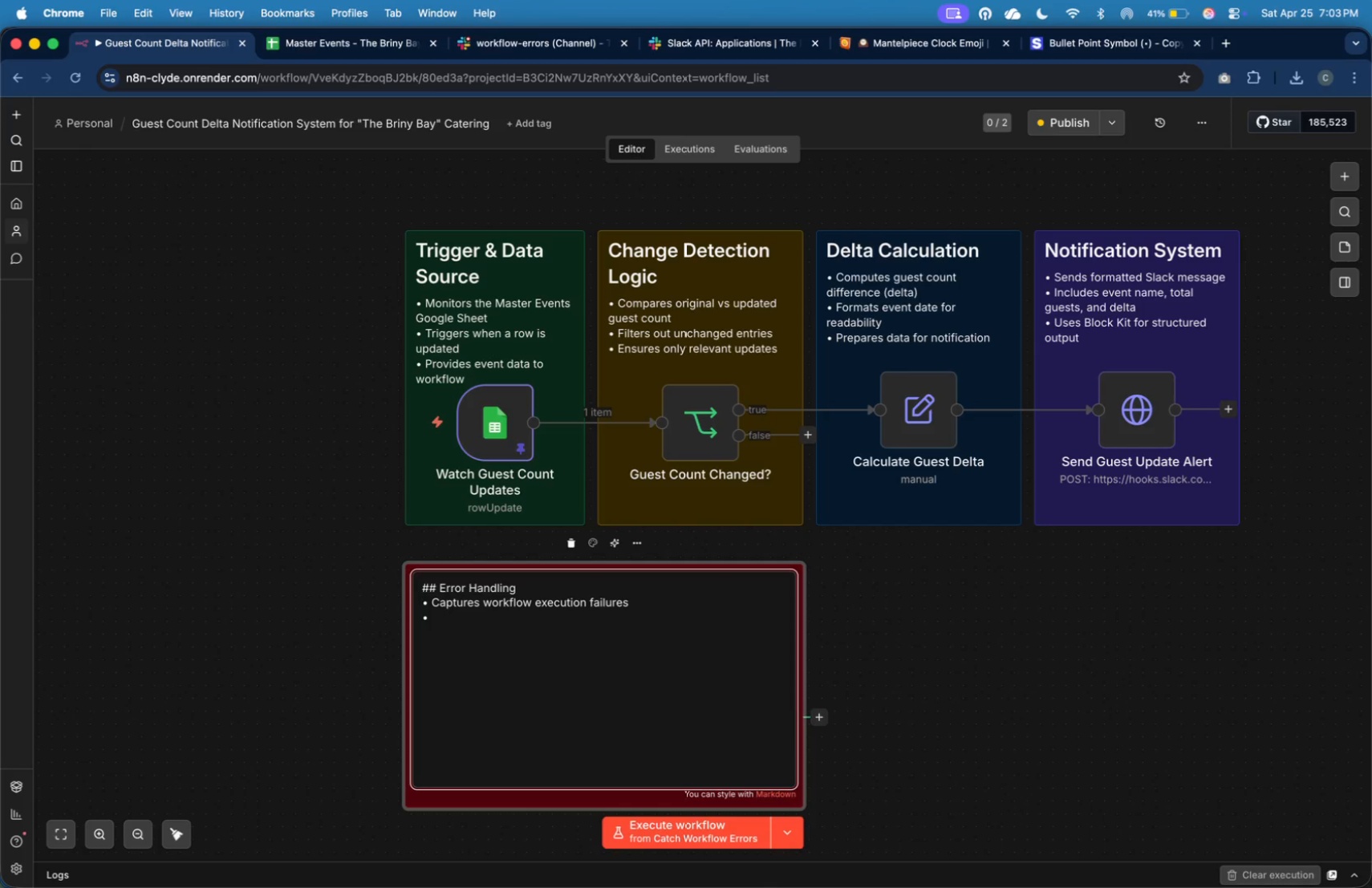 
type(Sends error details to Slack)
 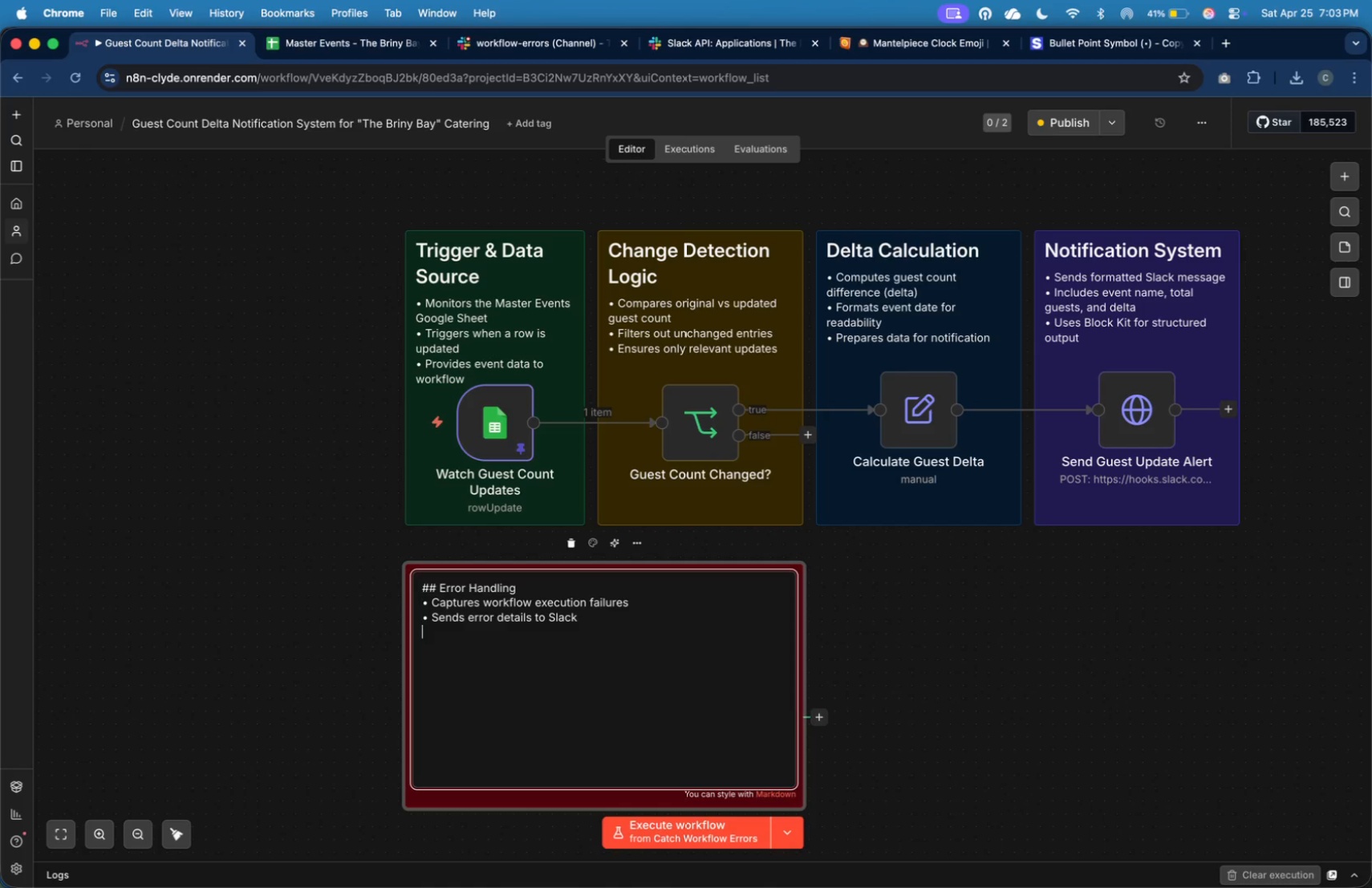 
 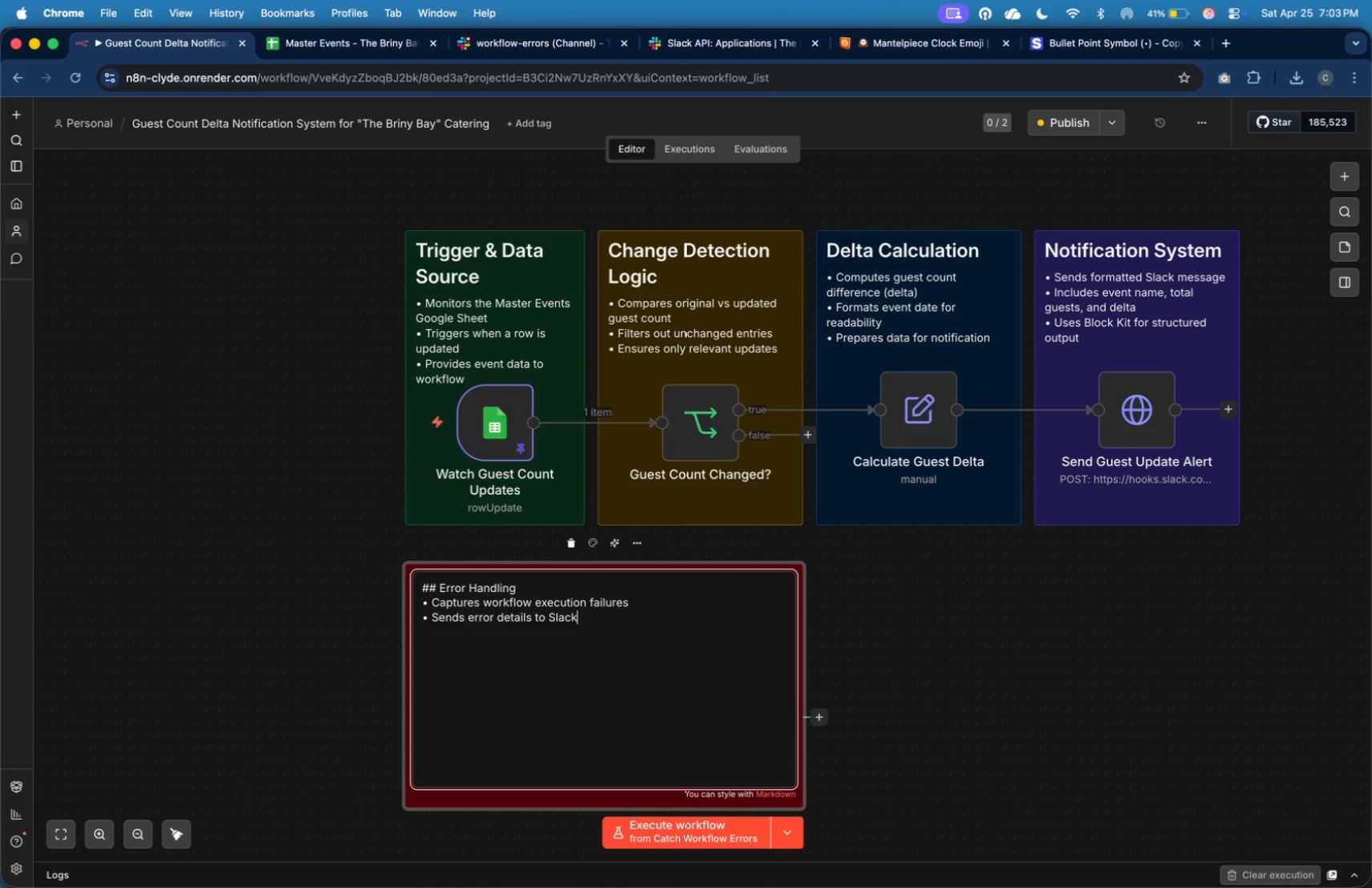 
key(Enter)
 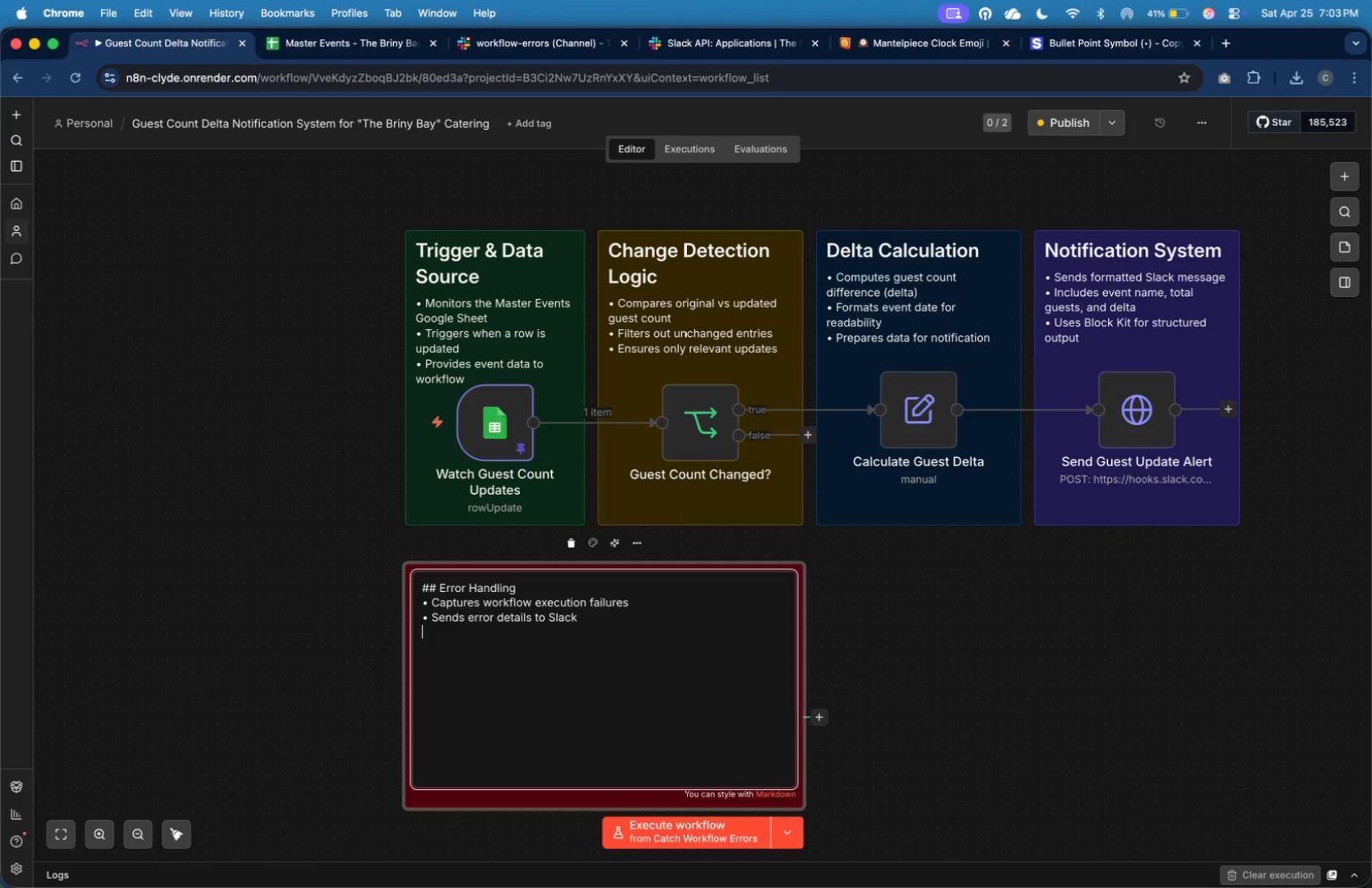 
key(Meta+V)
 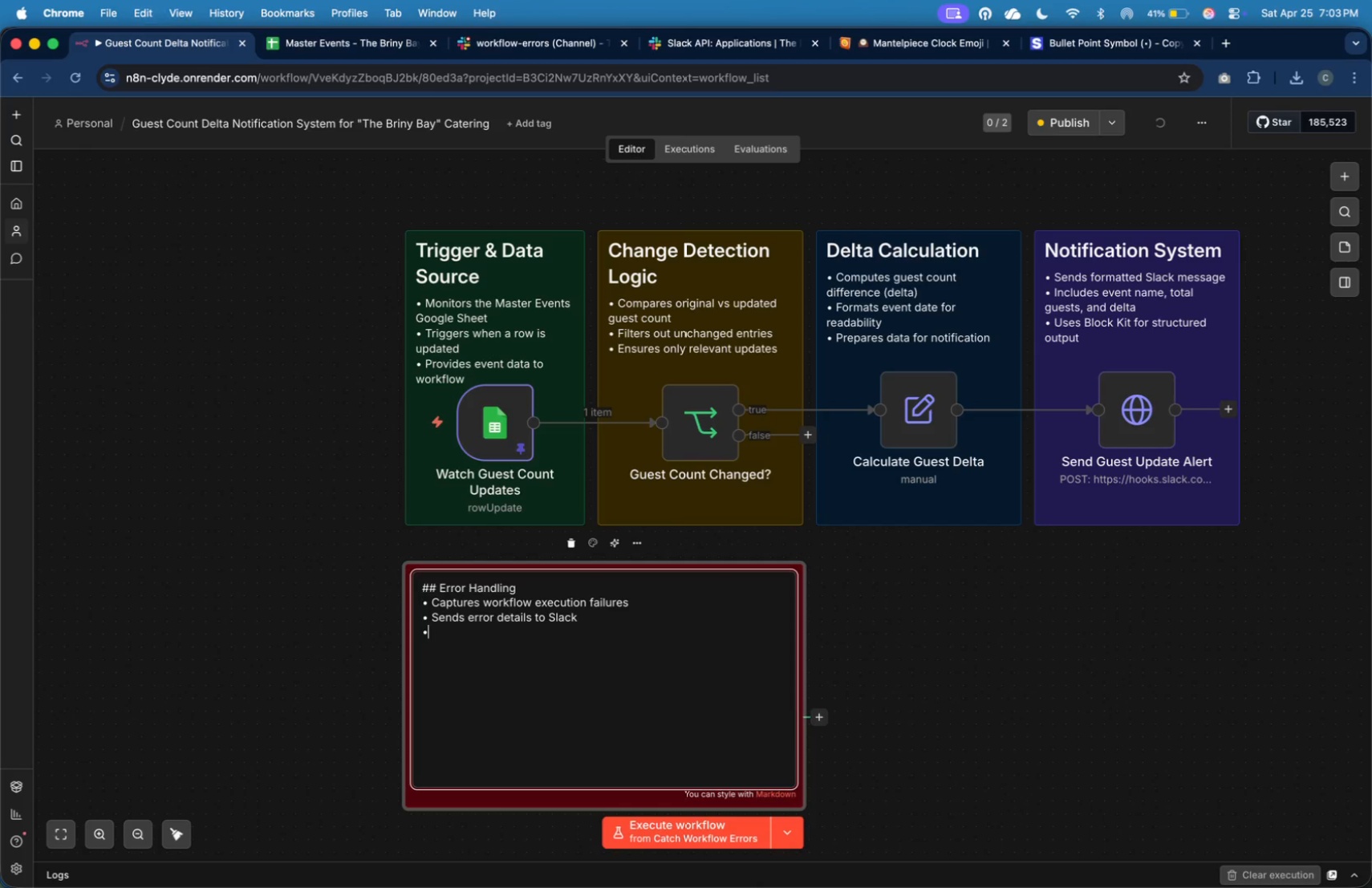 
key(Space)
 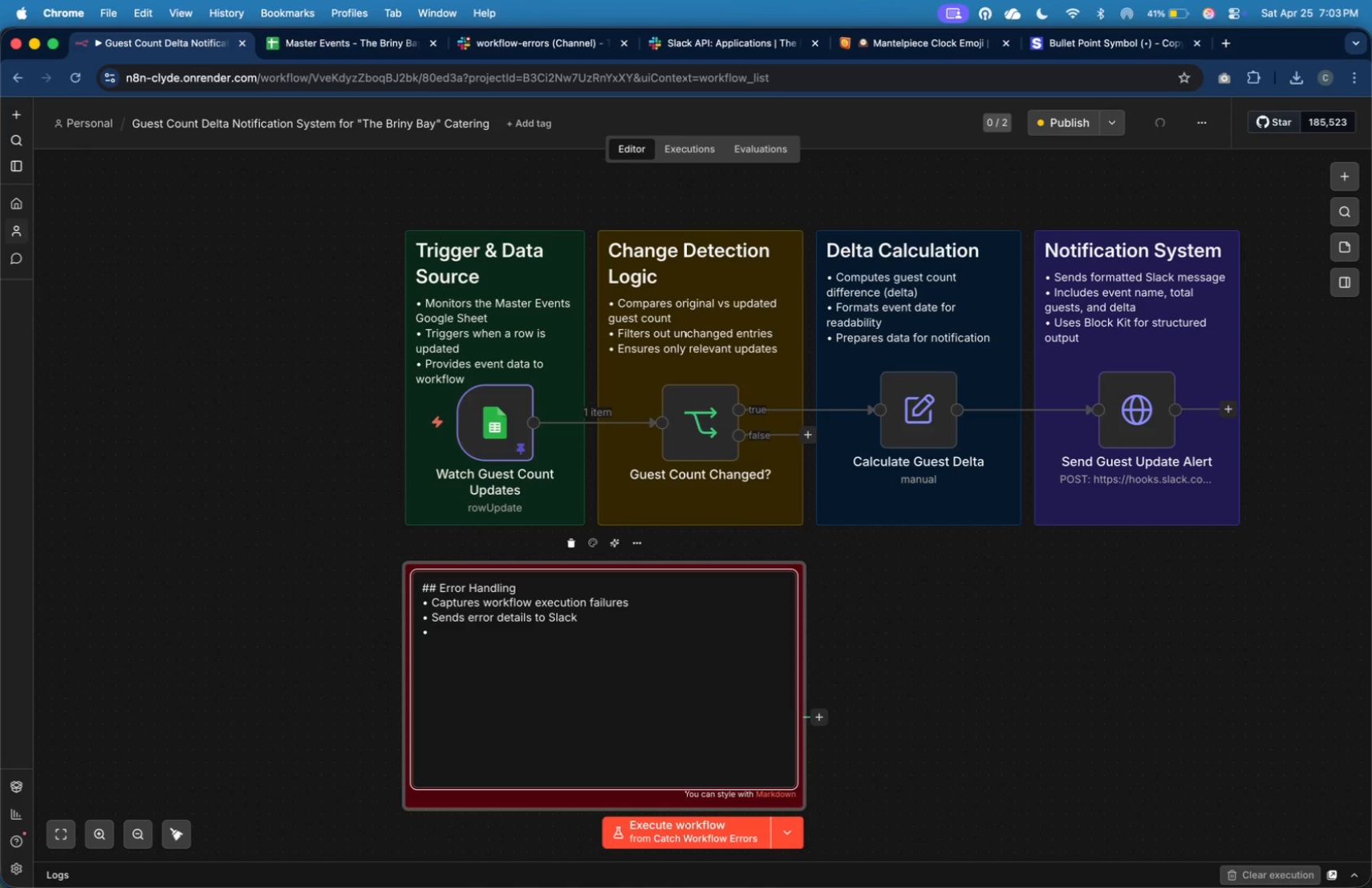 
wait(5.2)
 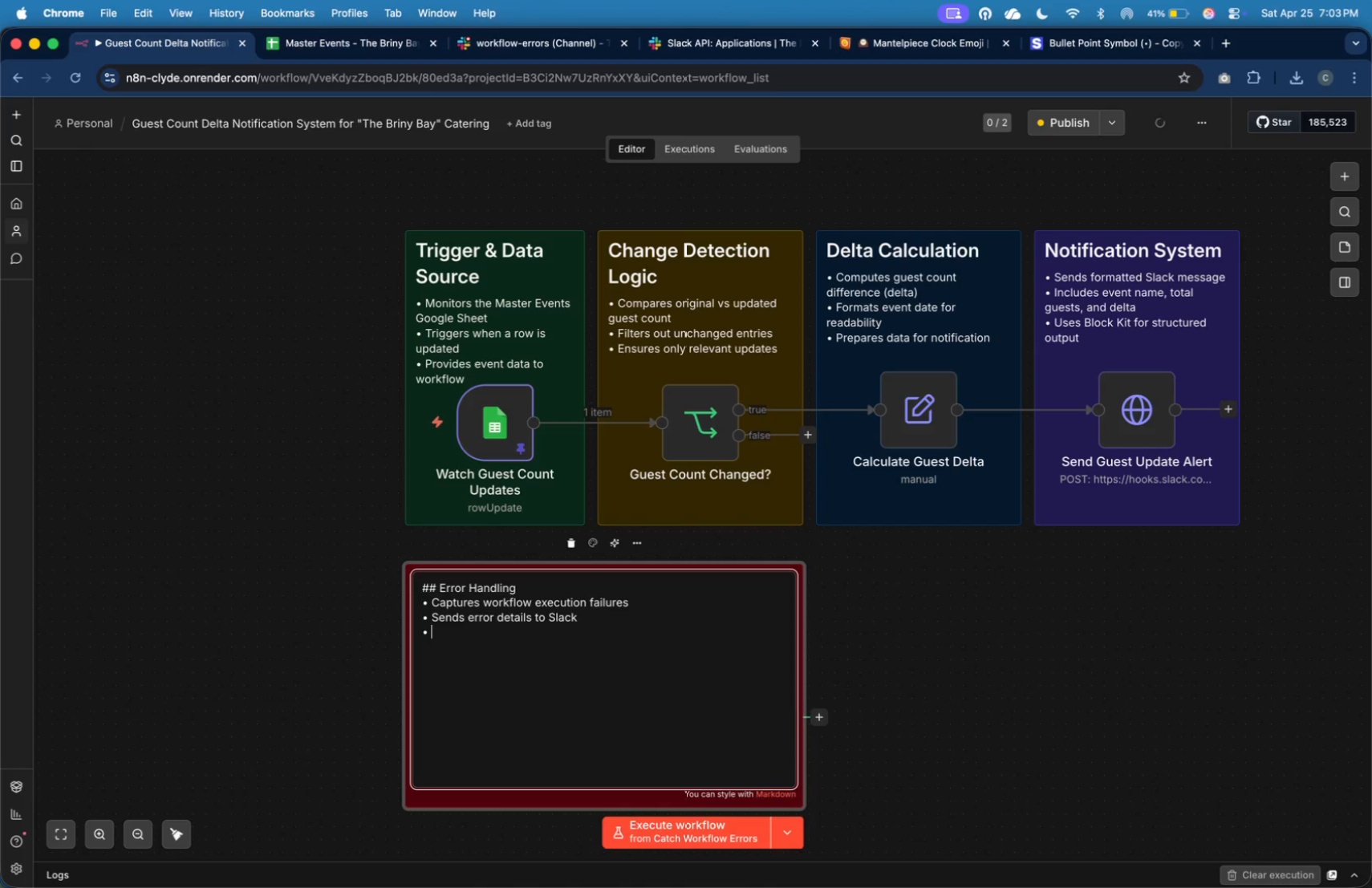 
type(Helps monitor and debug issues)
 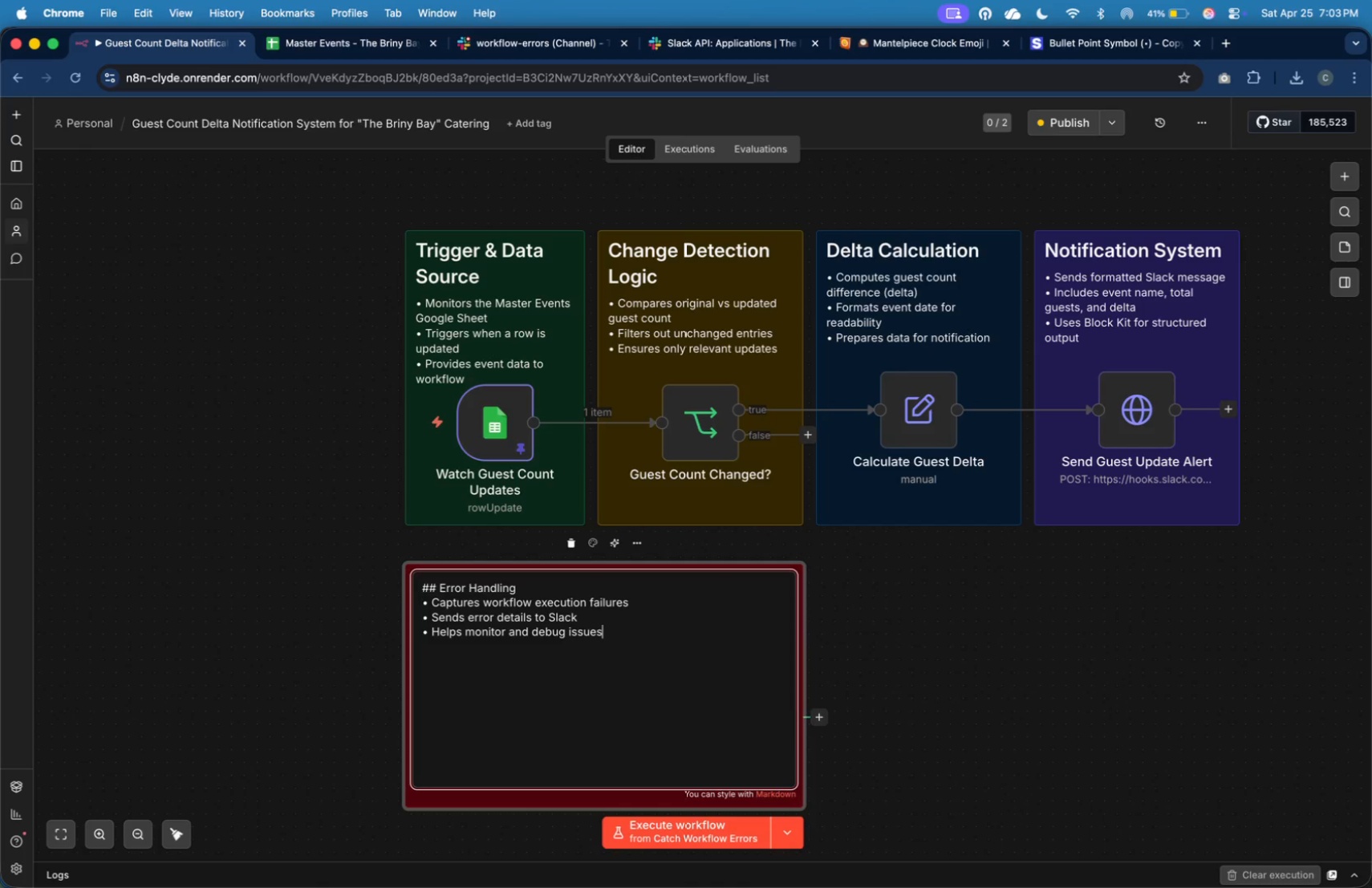 
wait(13.99)
 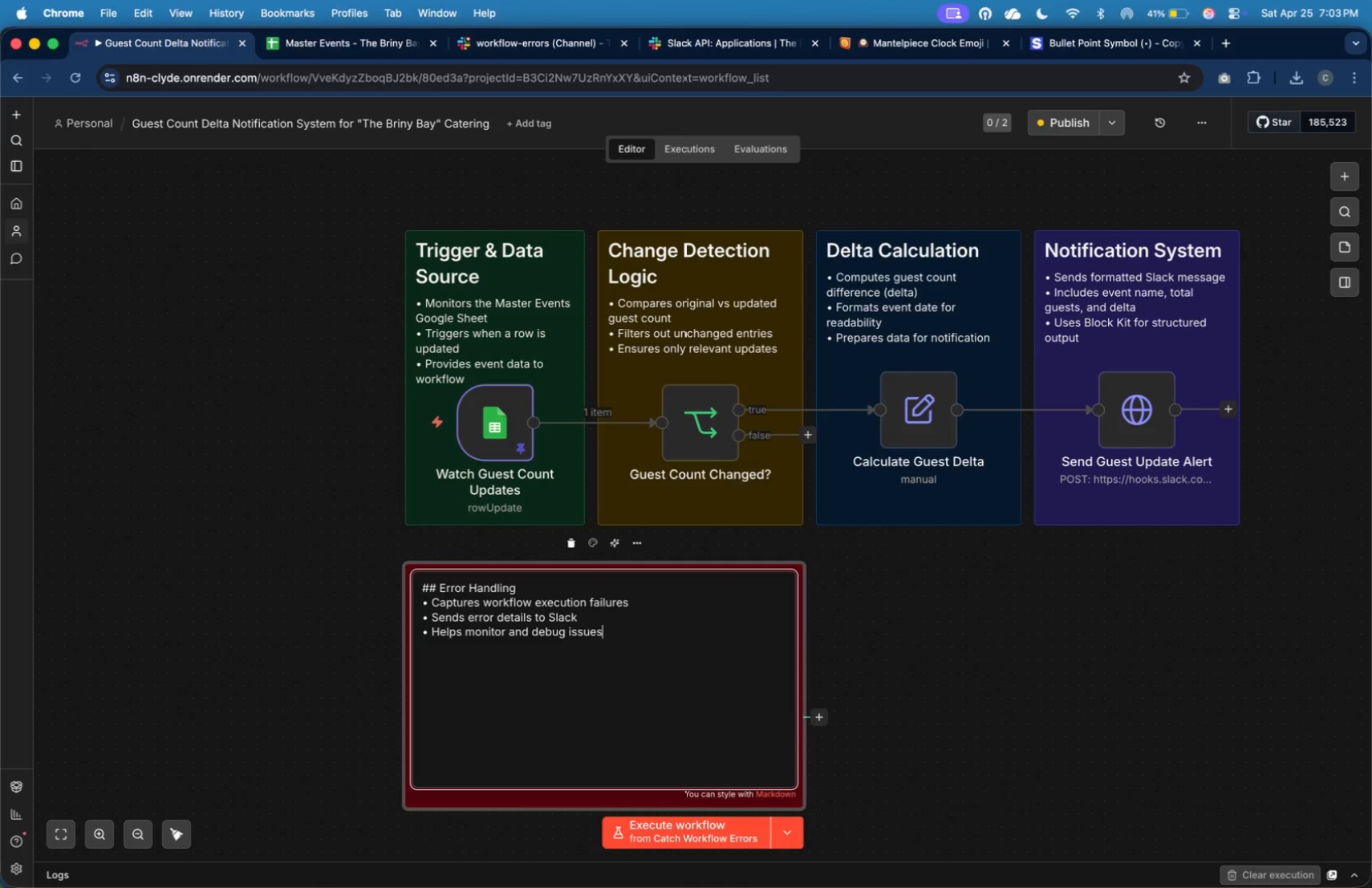 
left_click_drag(start_coordinate=[728, 569], to_coordinate=[729, 579])
 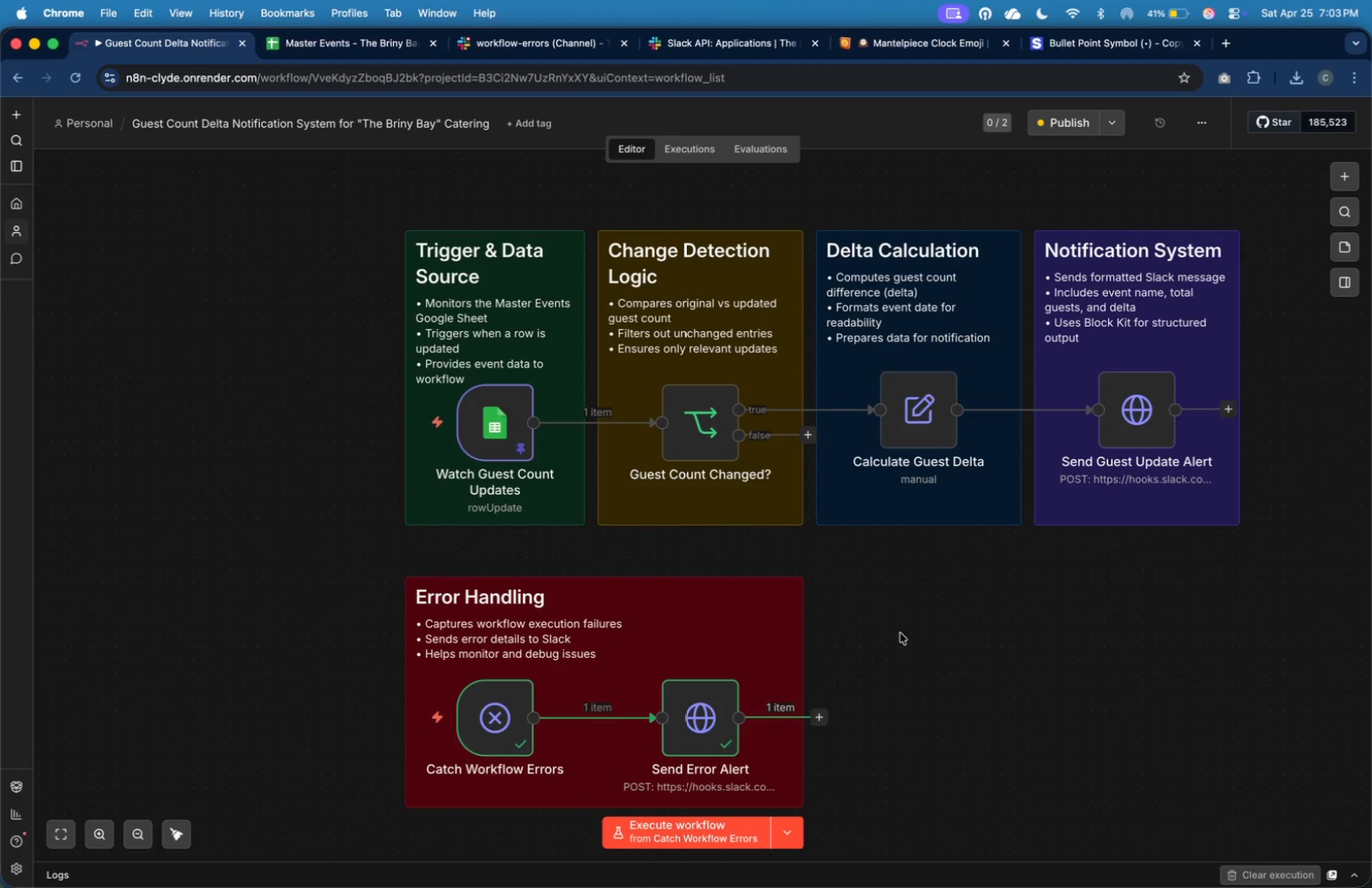 
left_click([919, 647])
 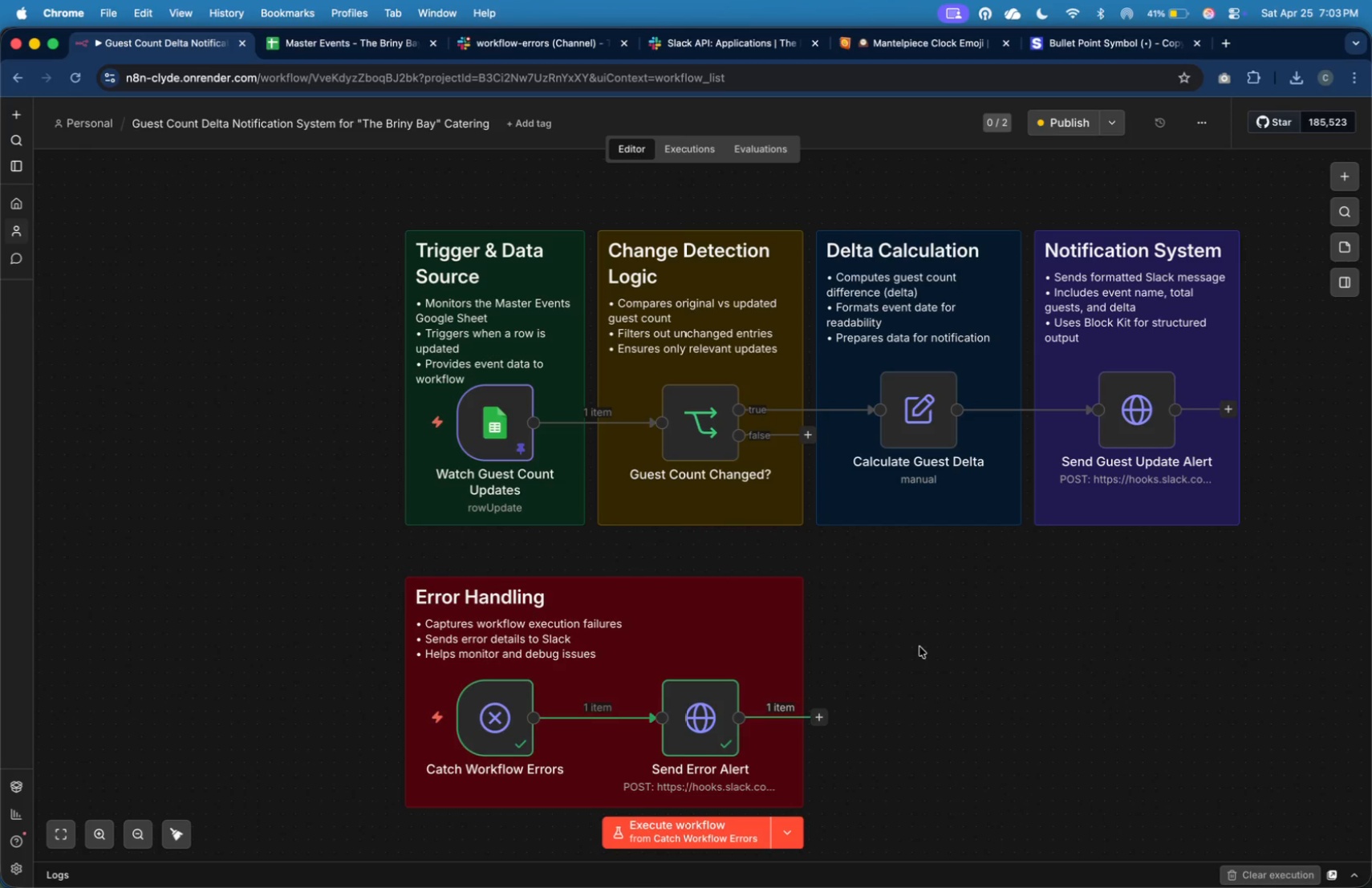 
scroll: coordinate [917, 654], scroll_direction: up, amount: 1.0
 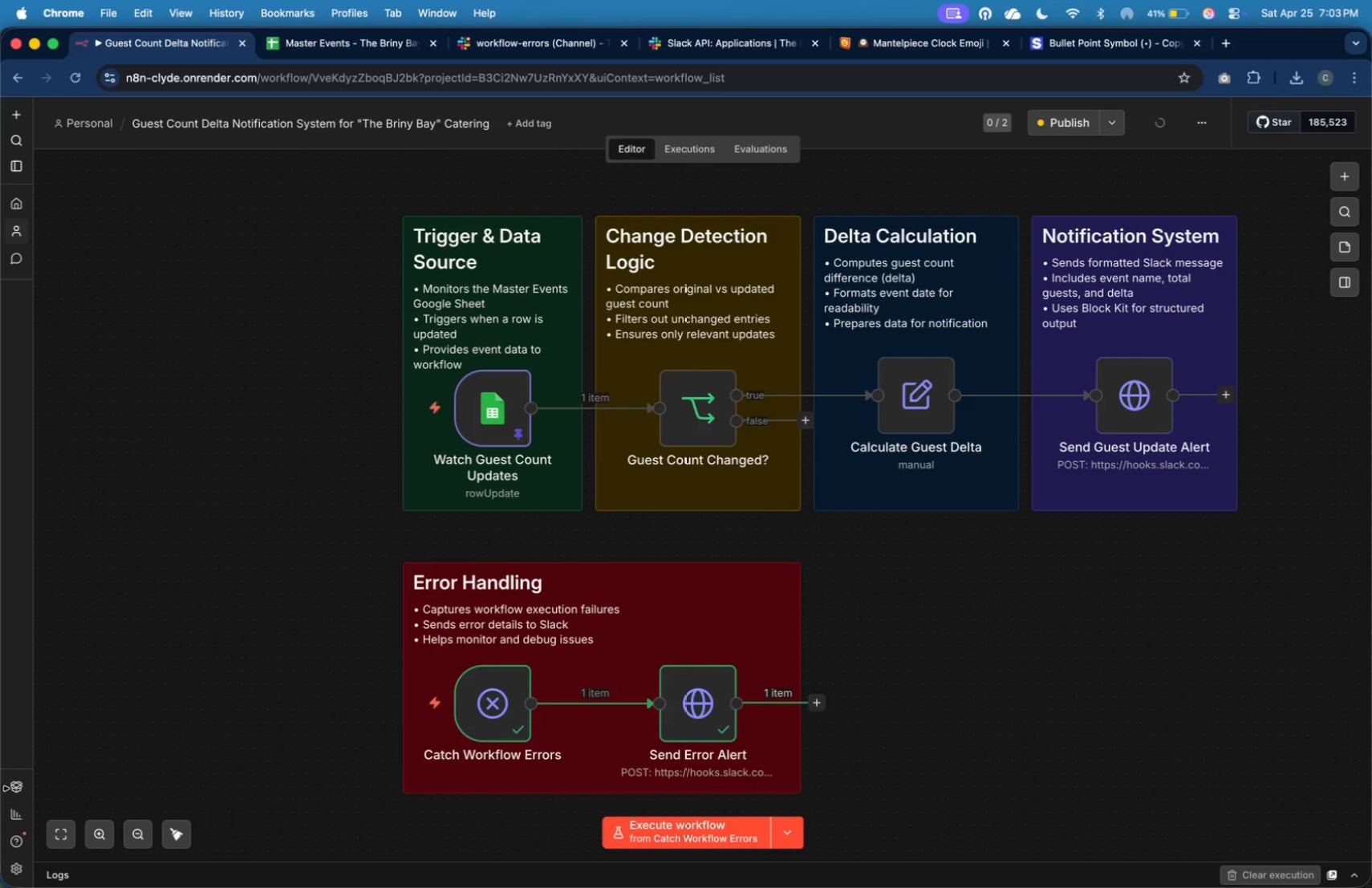 
left_click([64, 828])
 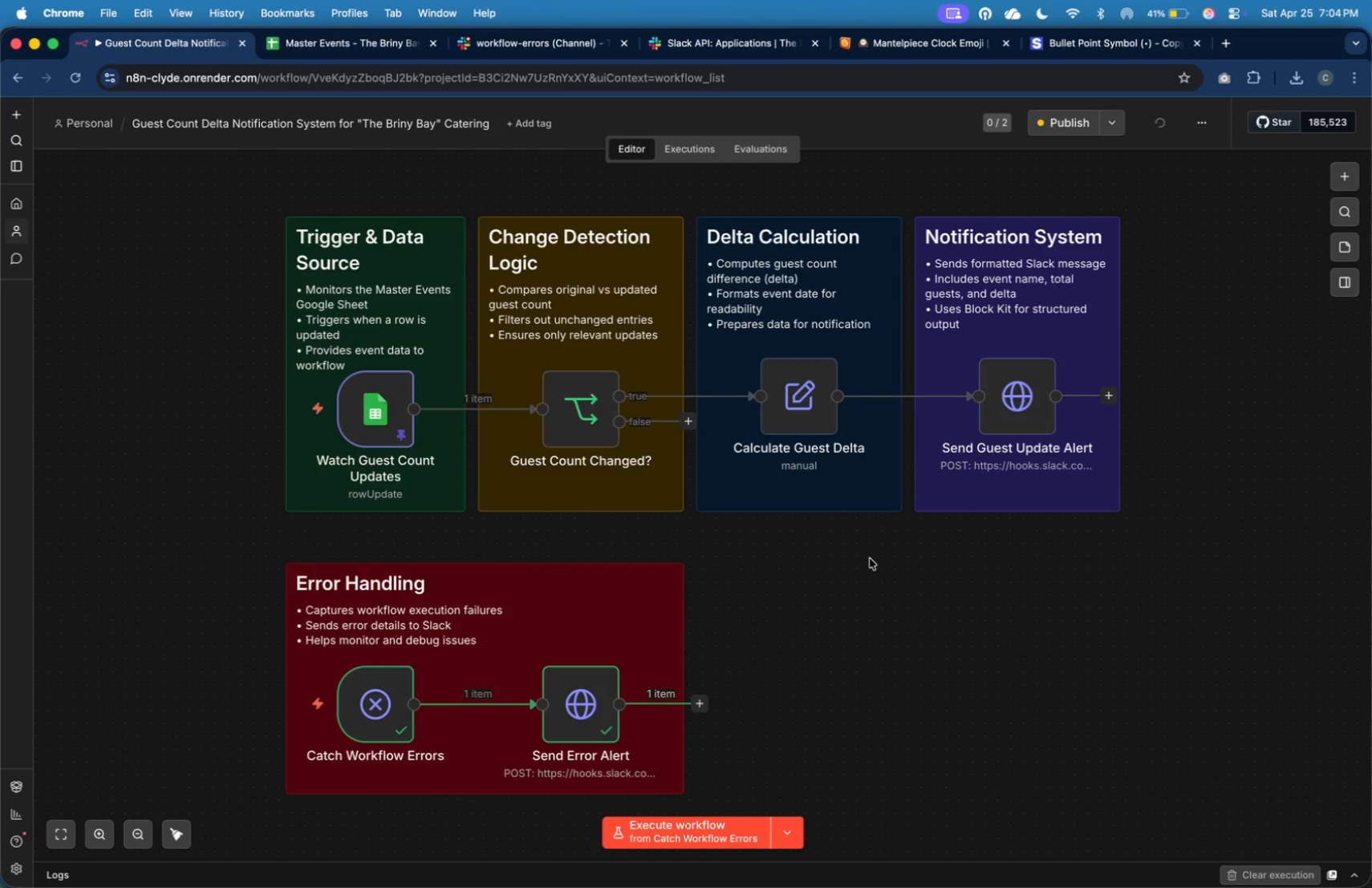 
wait(8.12)
 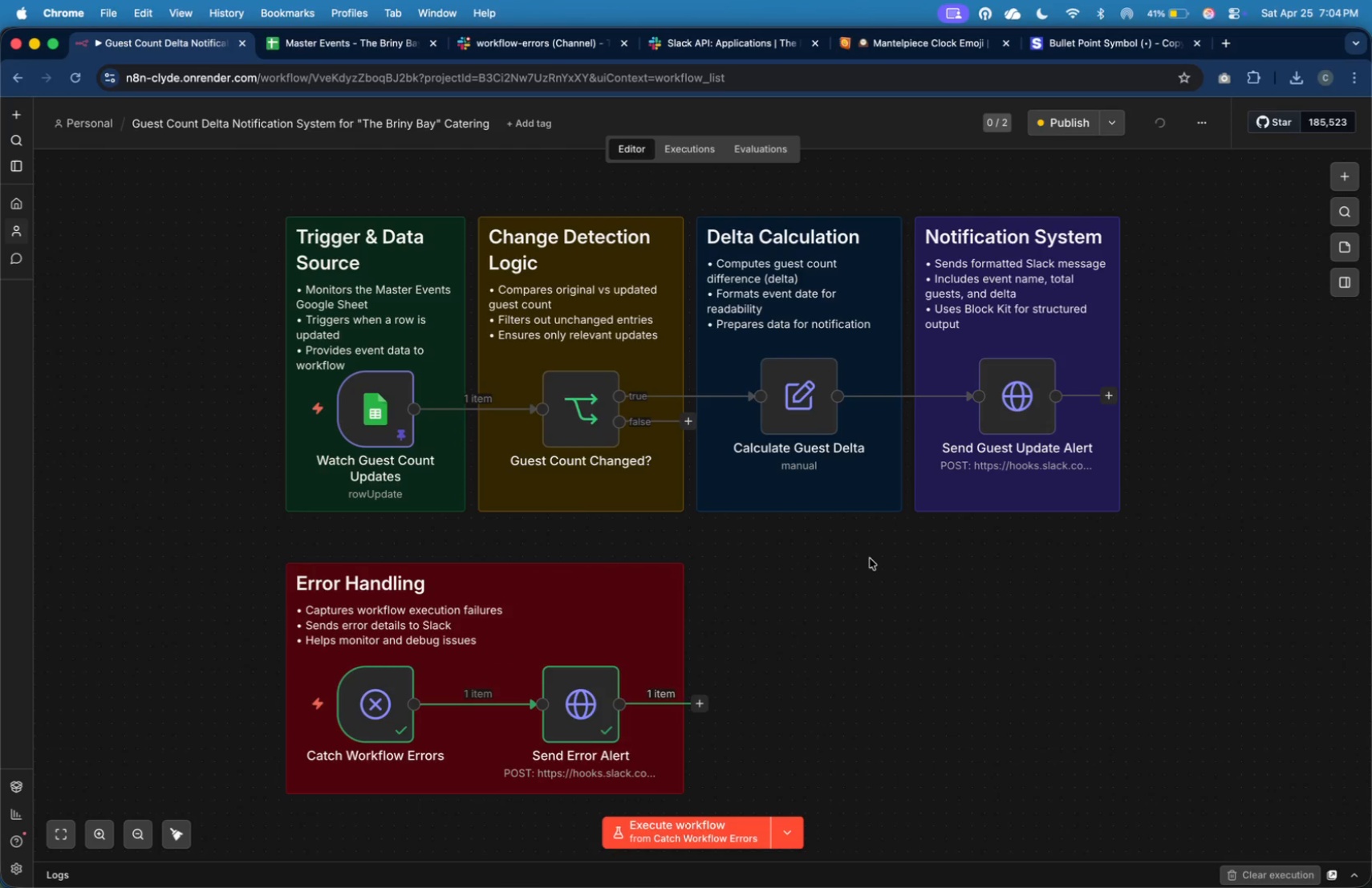 
left_click([802, 826])
 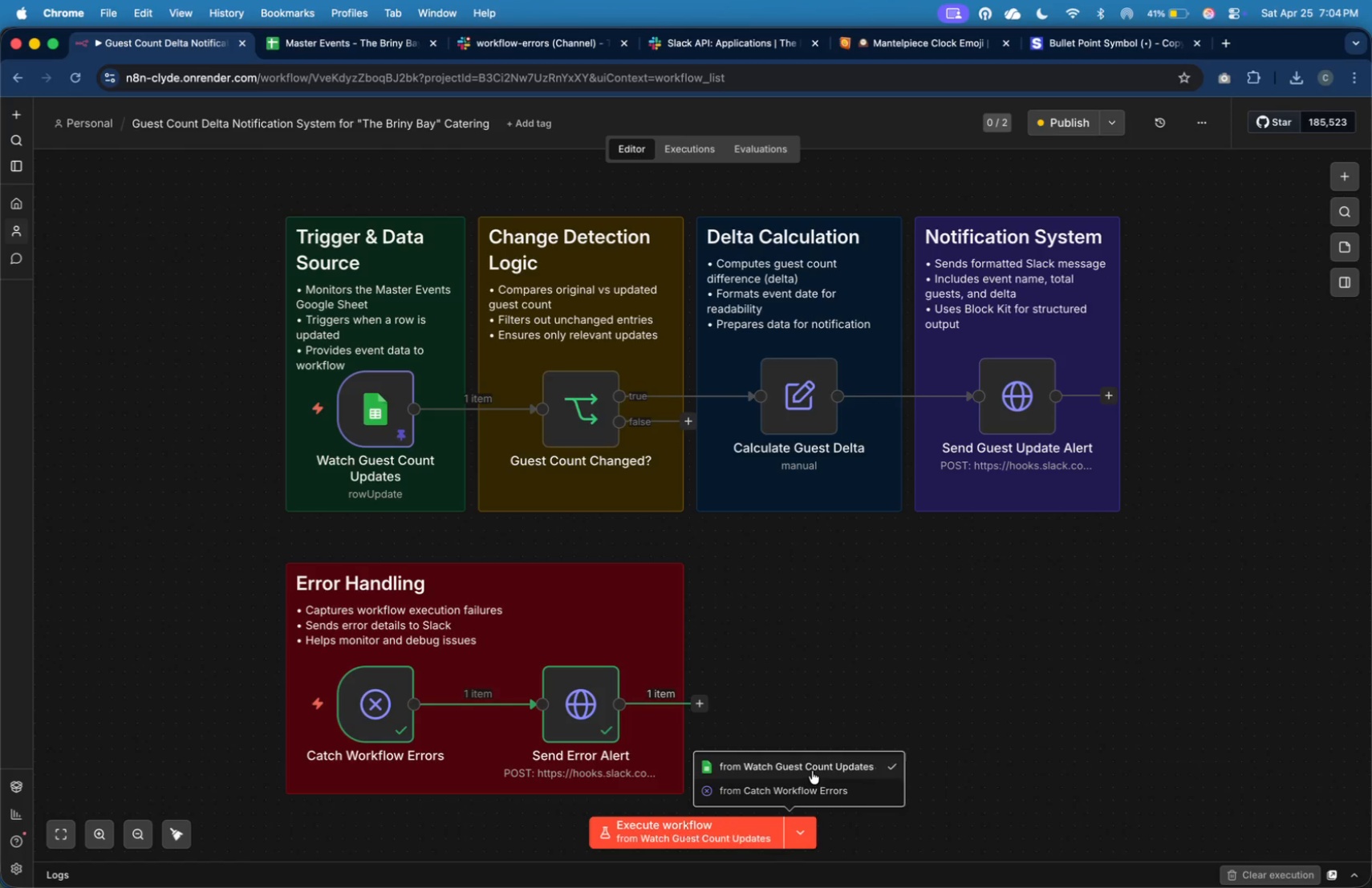 
left_click([822, 736])
 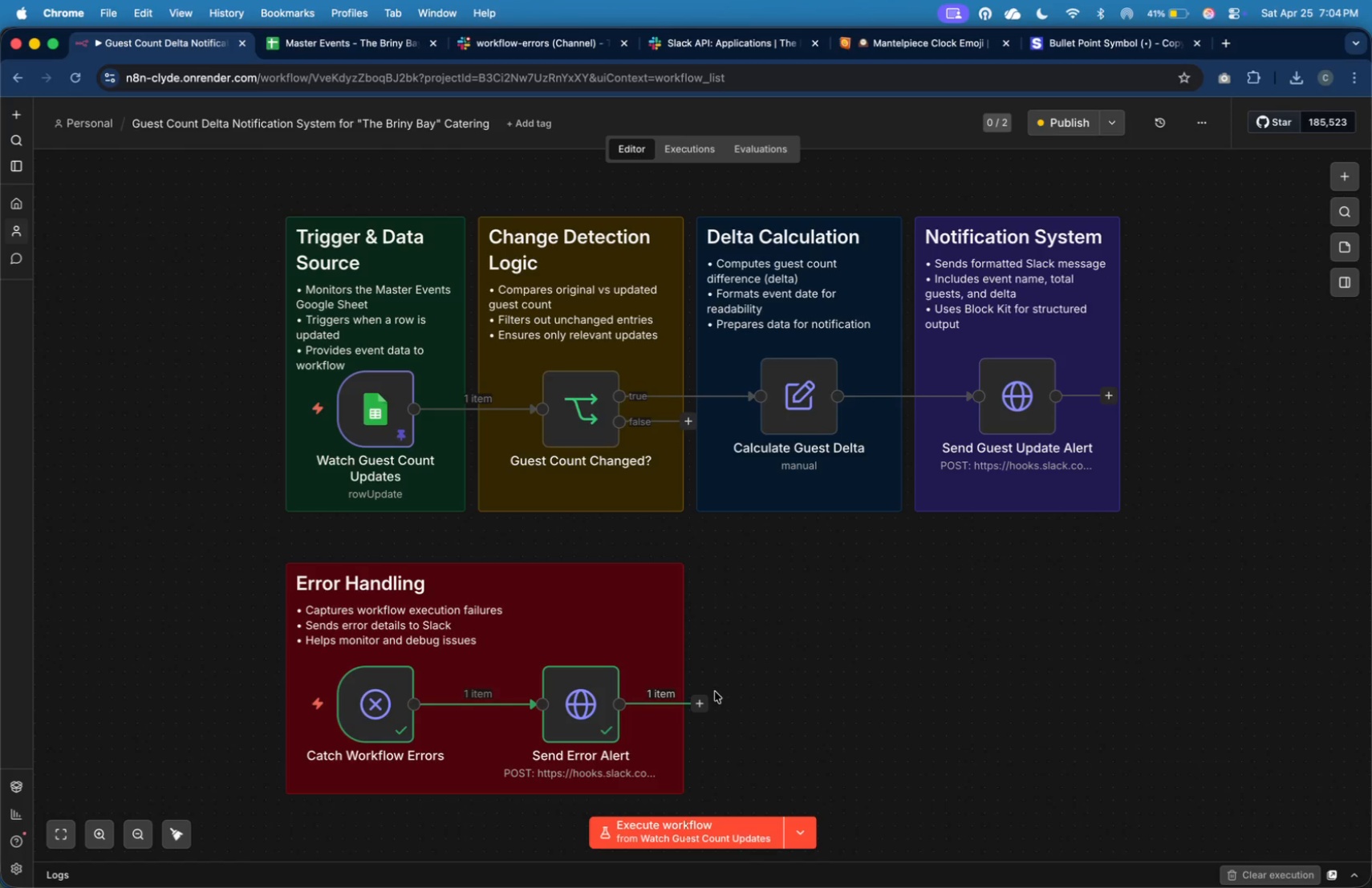 
key(Meta+Tab)